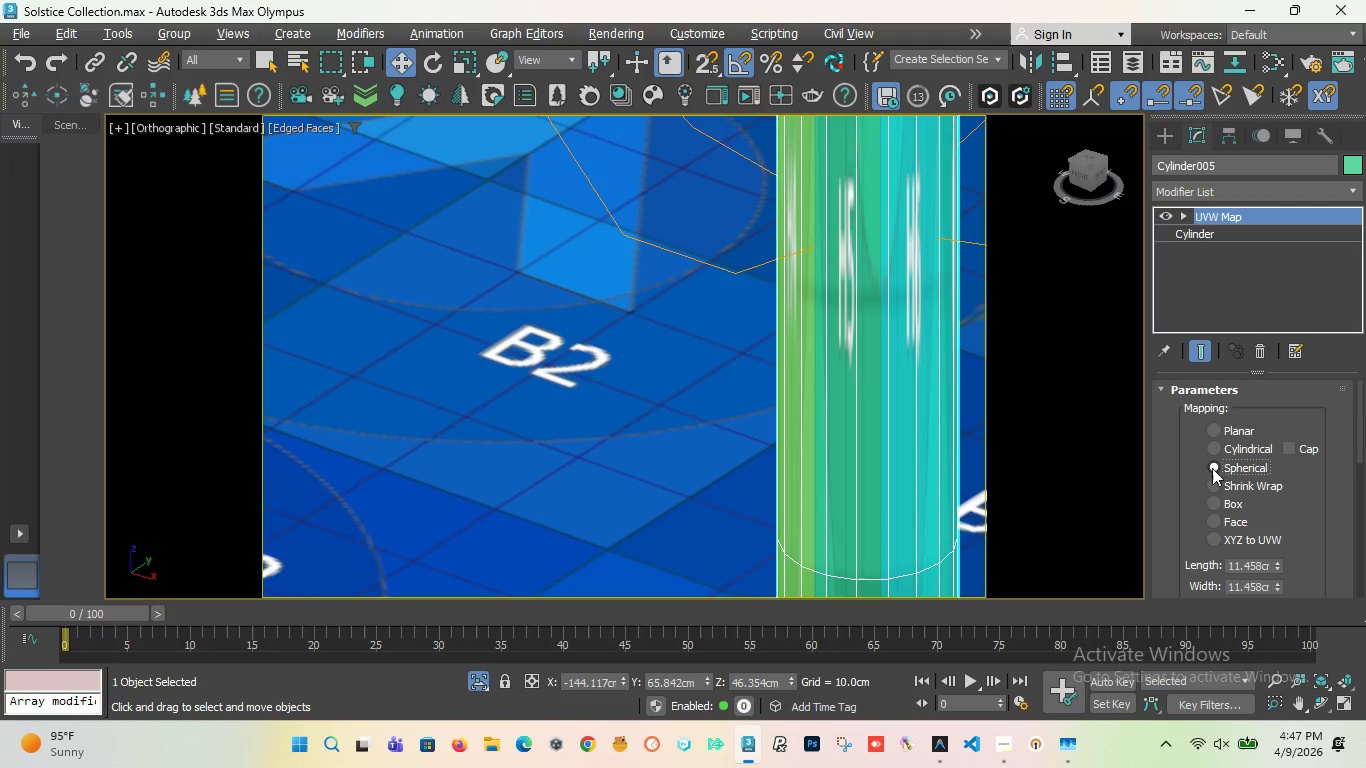 
scroll: coordinate [781, 397], scroll_direction: down, amount: 4.0
 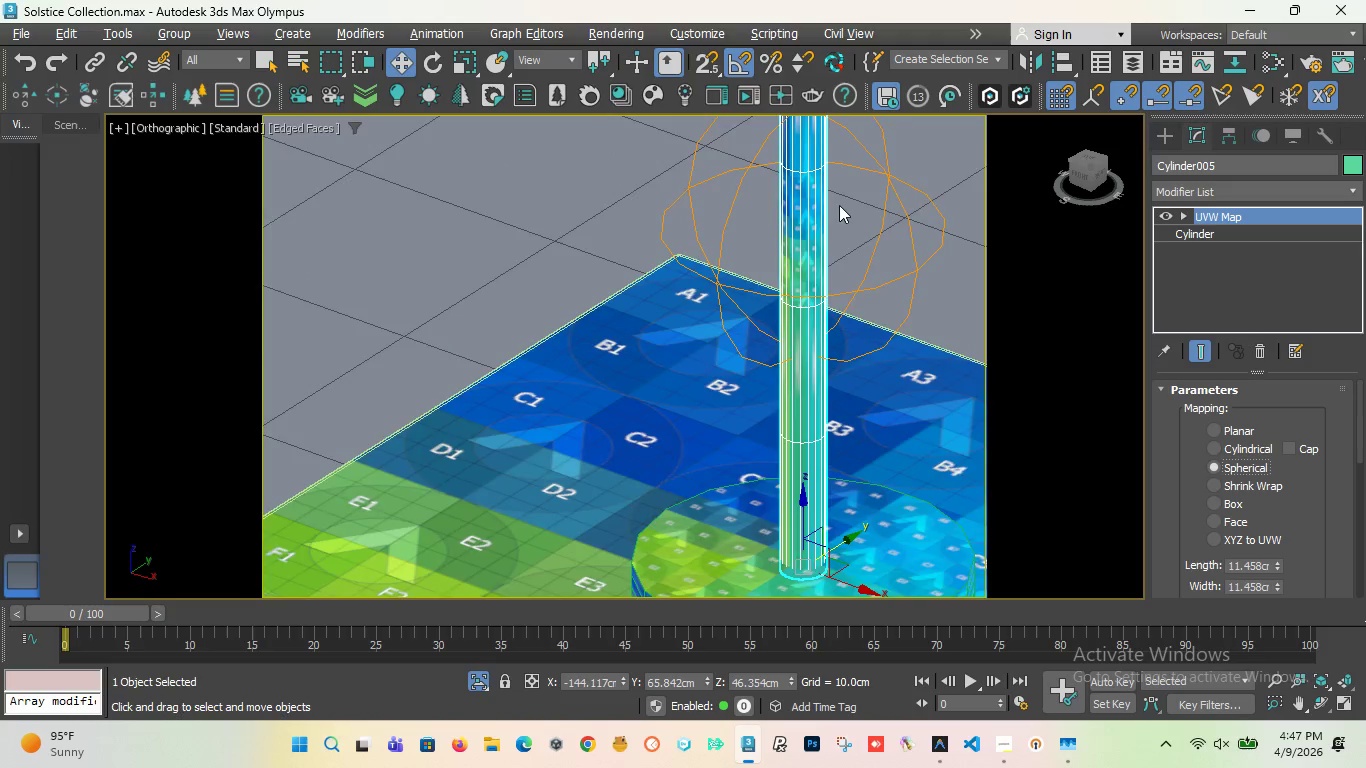 
scroll: coordinate [818, 167], scroll_direction: up, amount: 5.0
 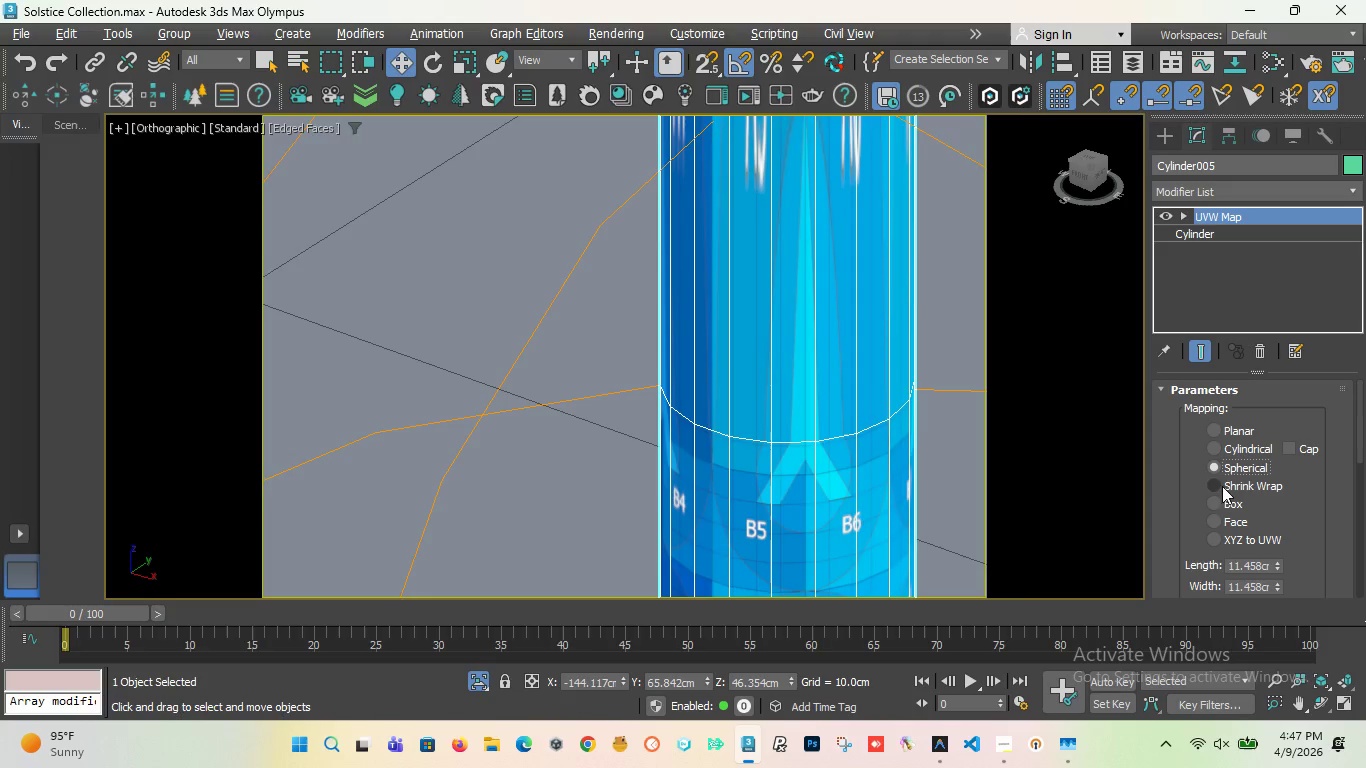 
left_click([1219, 503])
 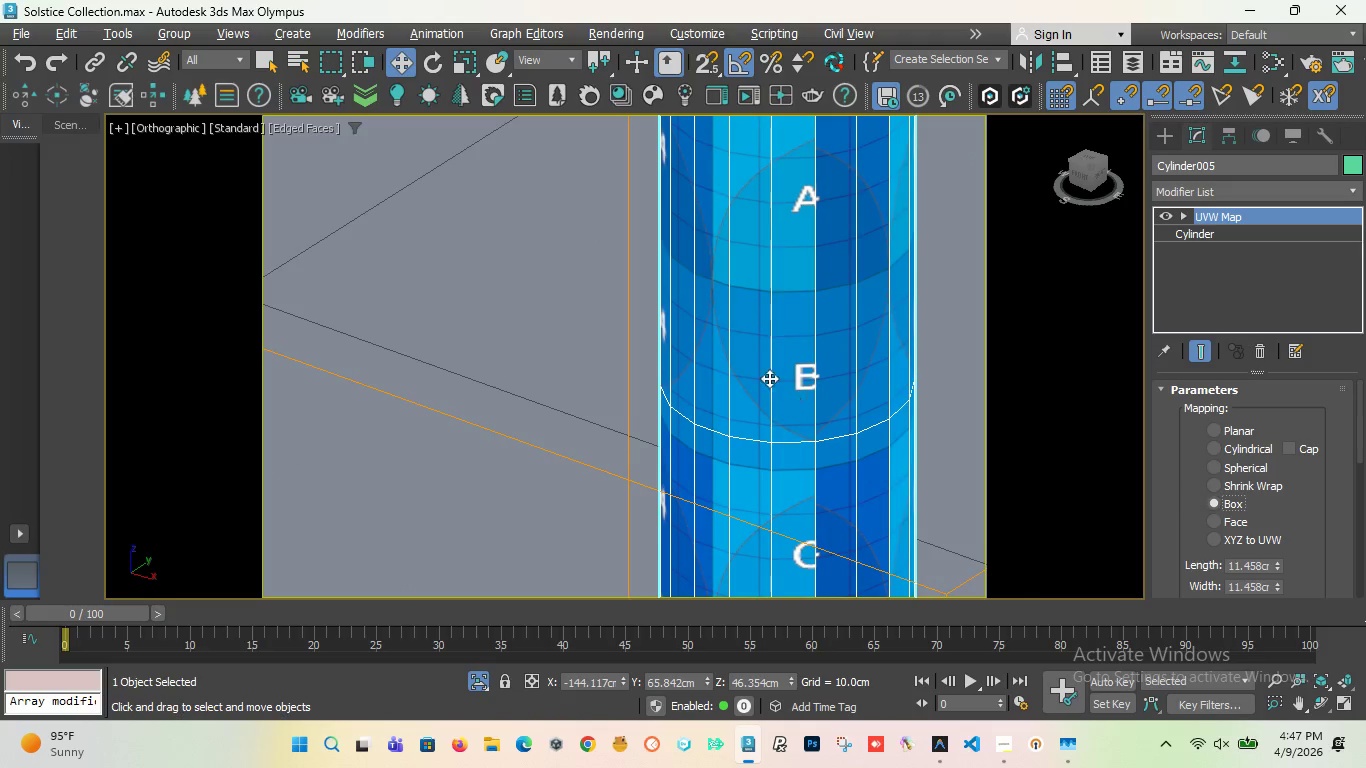 
scroll: coordinate [776, 432], scroll_direction: down, amount: 9.0
 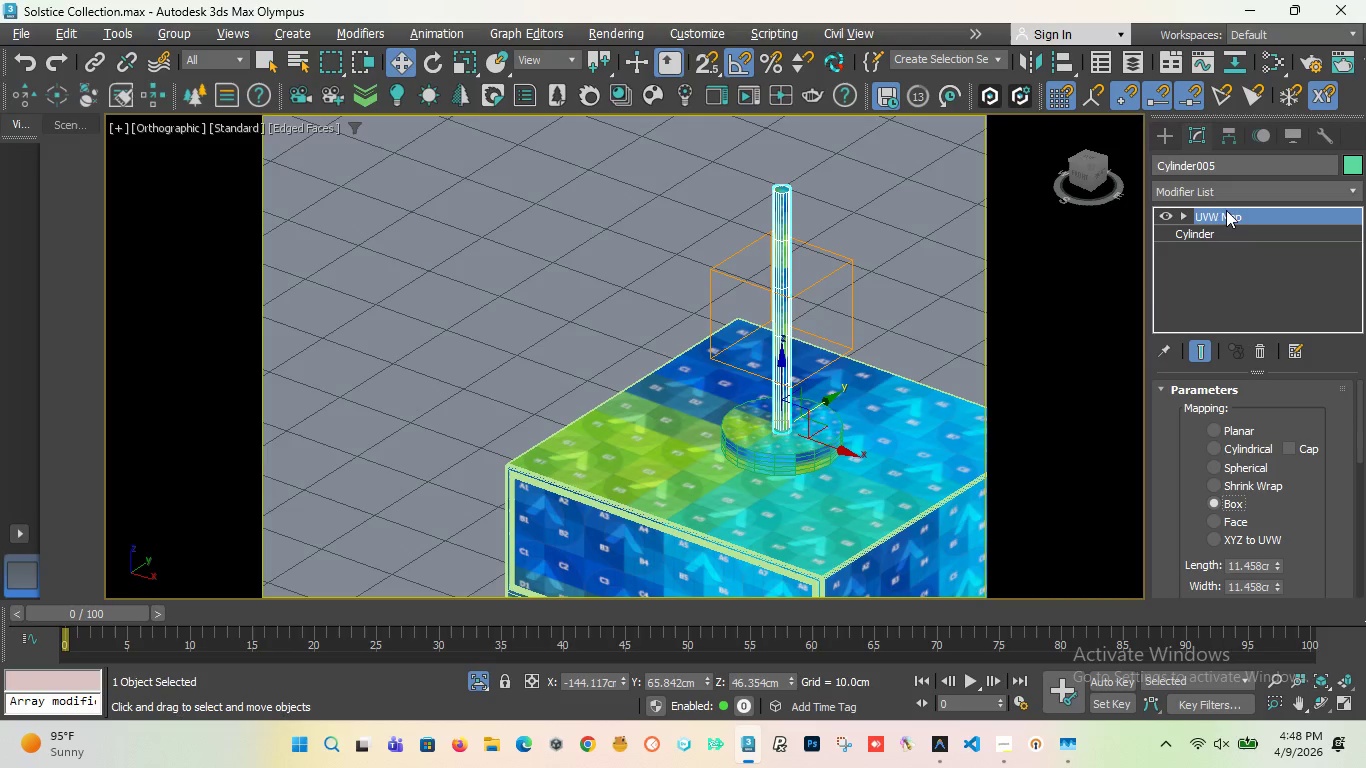 
right_click([1239, 215])
 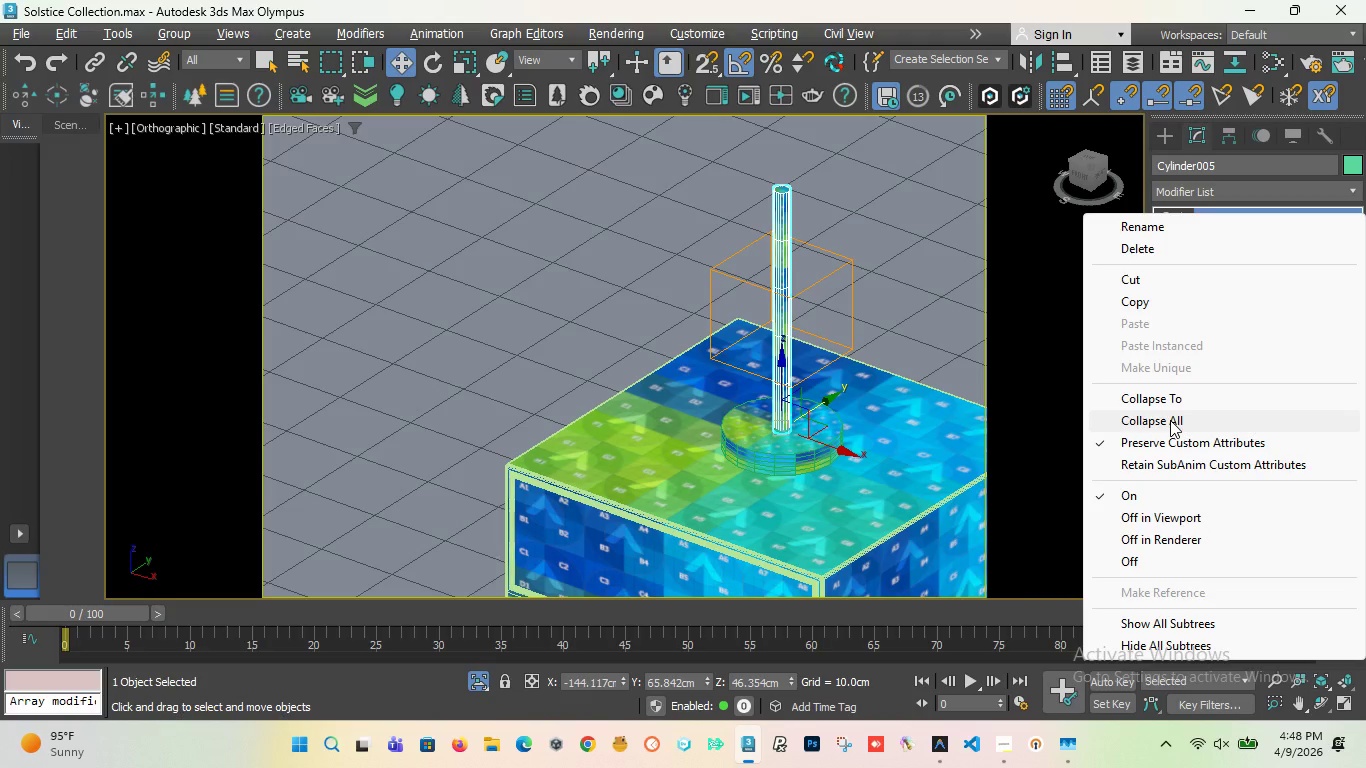 
left_click([1170, 420])
 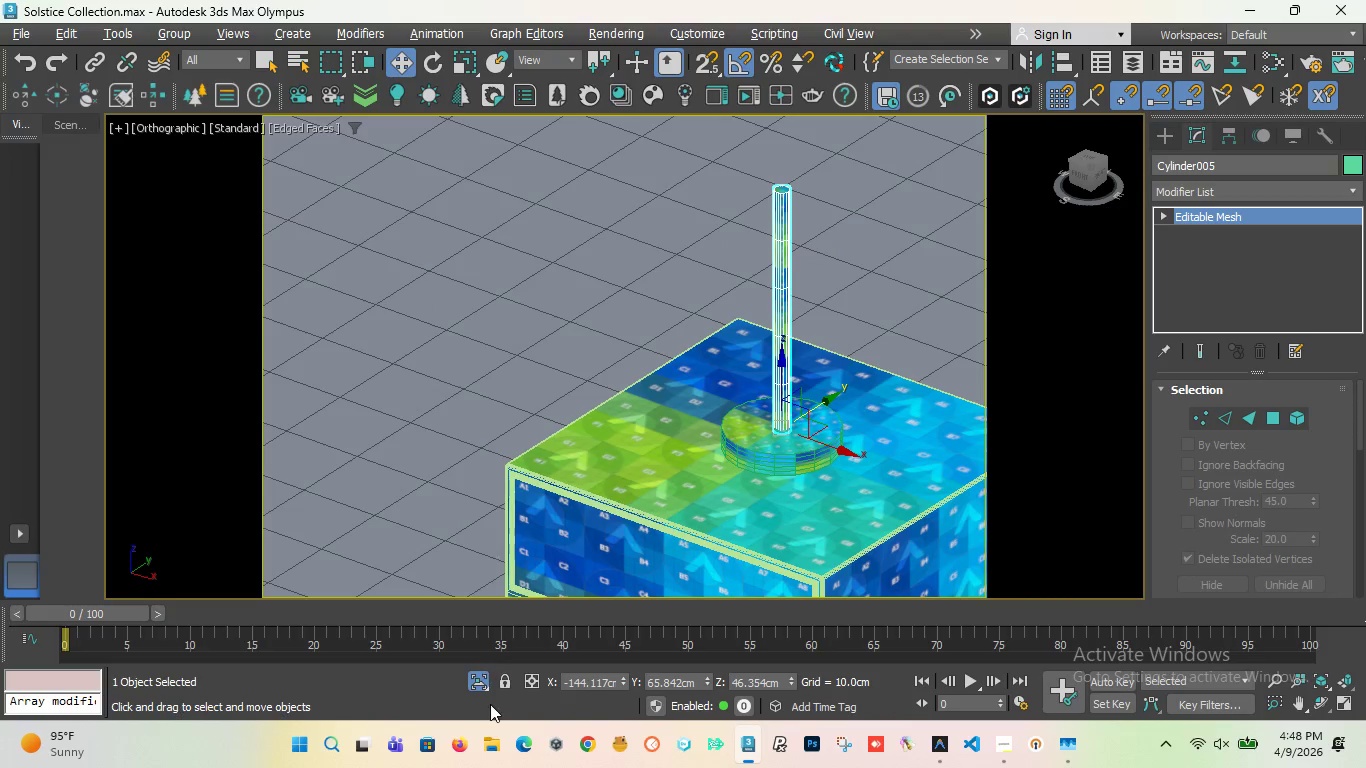 
left_click([486, 678])
 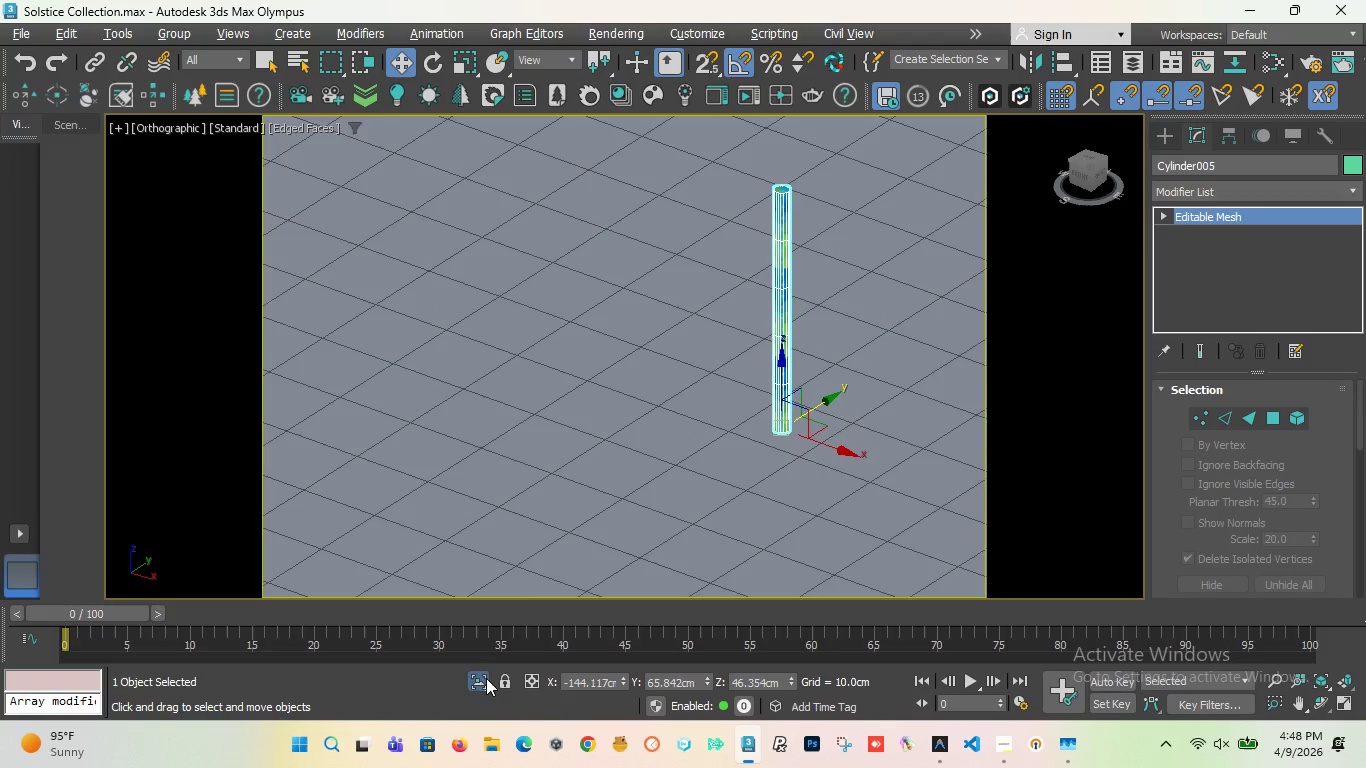 
left_click([486, 678])
 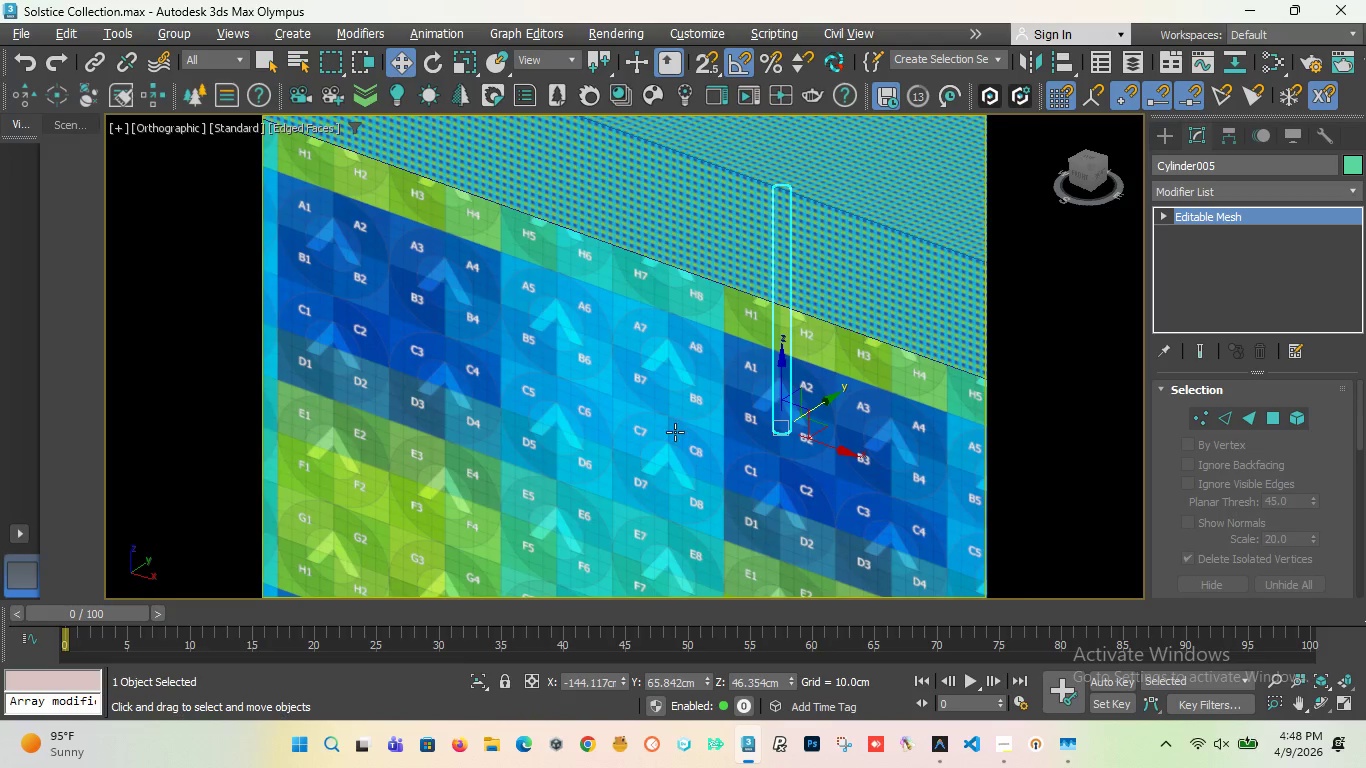 
key(Alt+Q)
 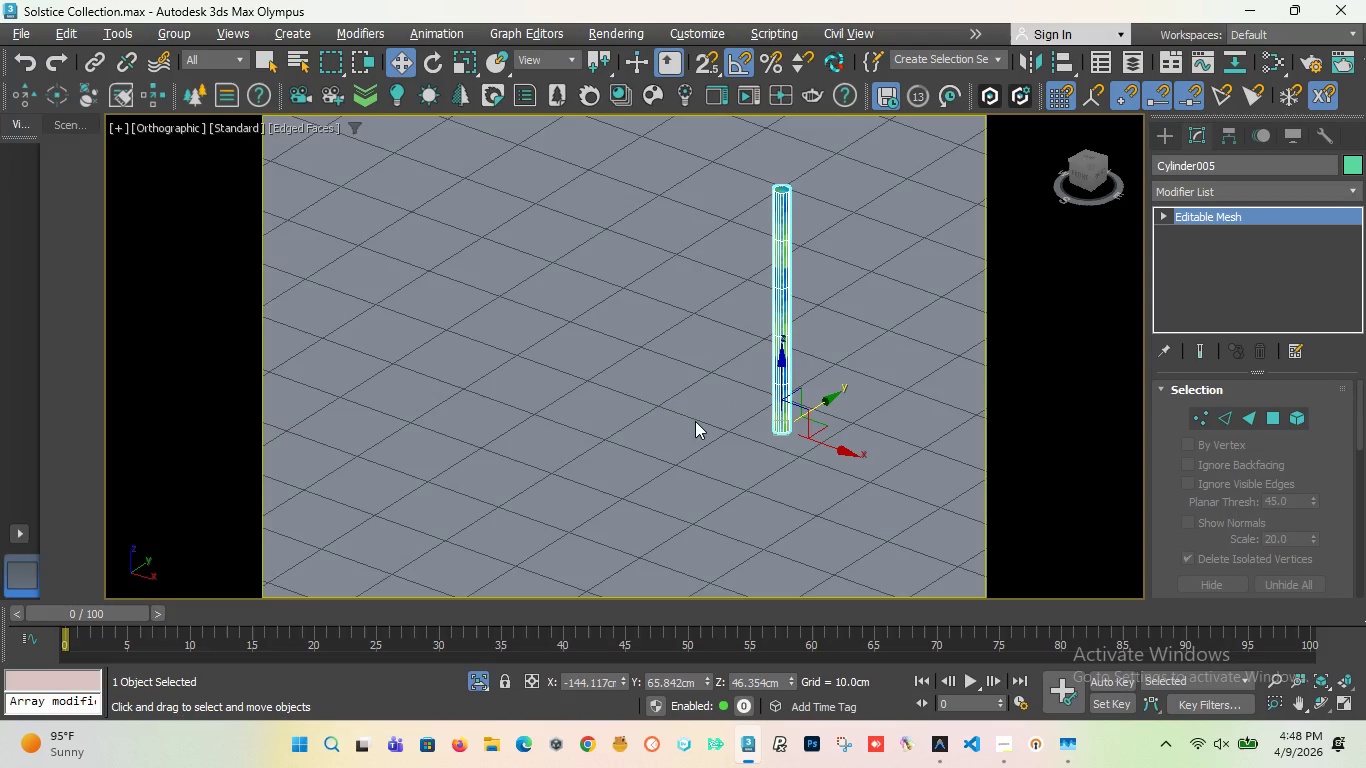 
key(Alt+AltLeft)
 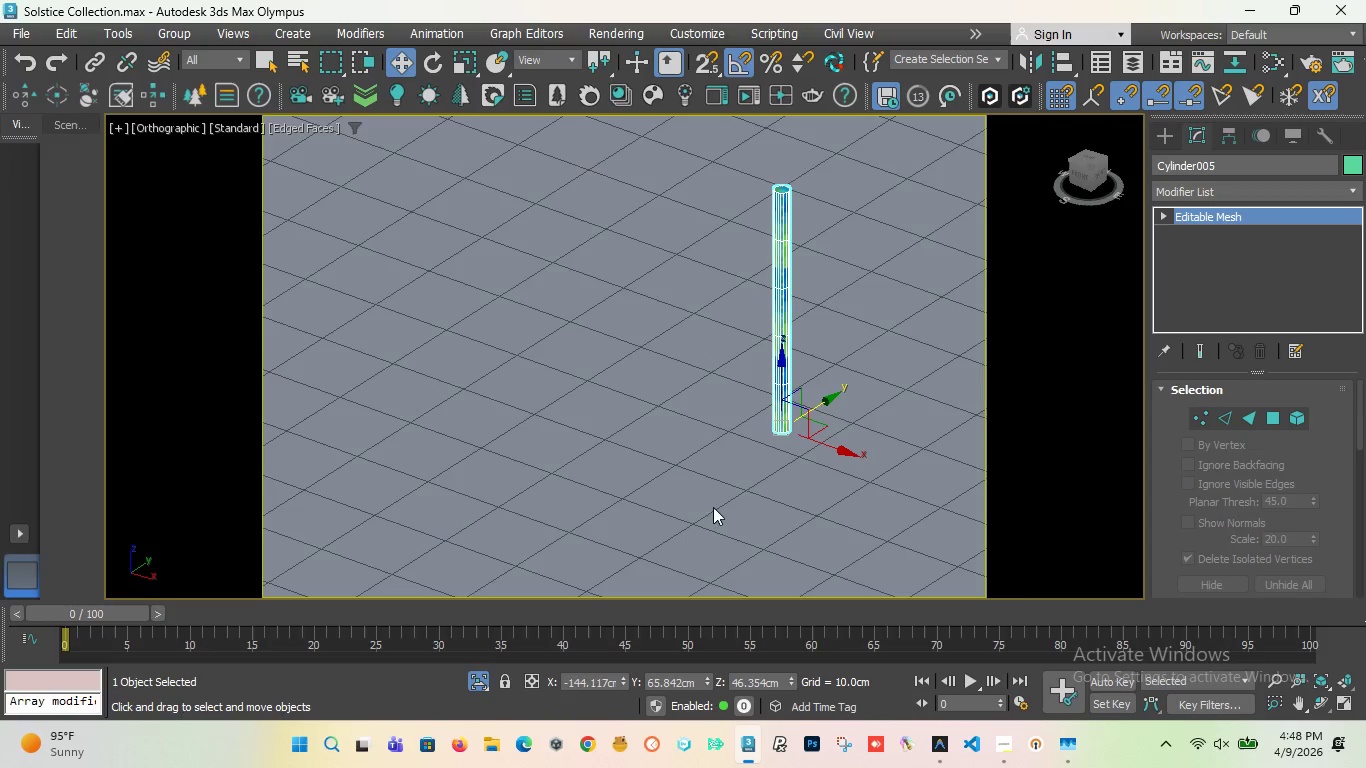 
key(Alt+Q)
 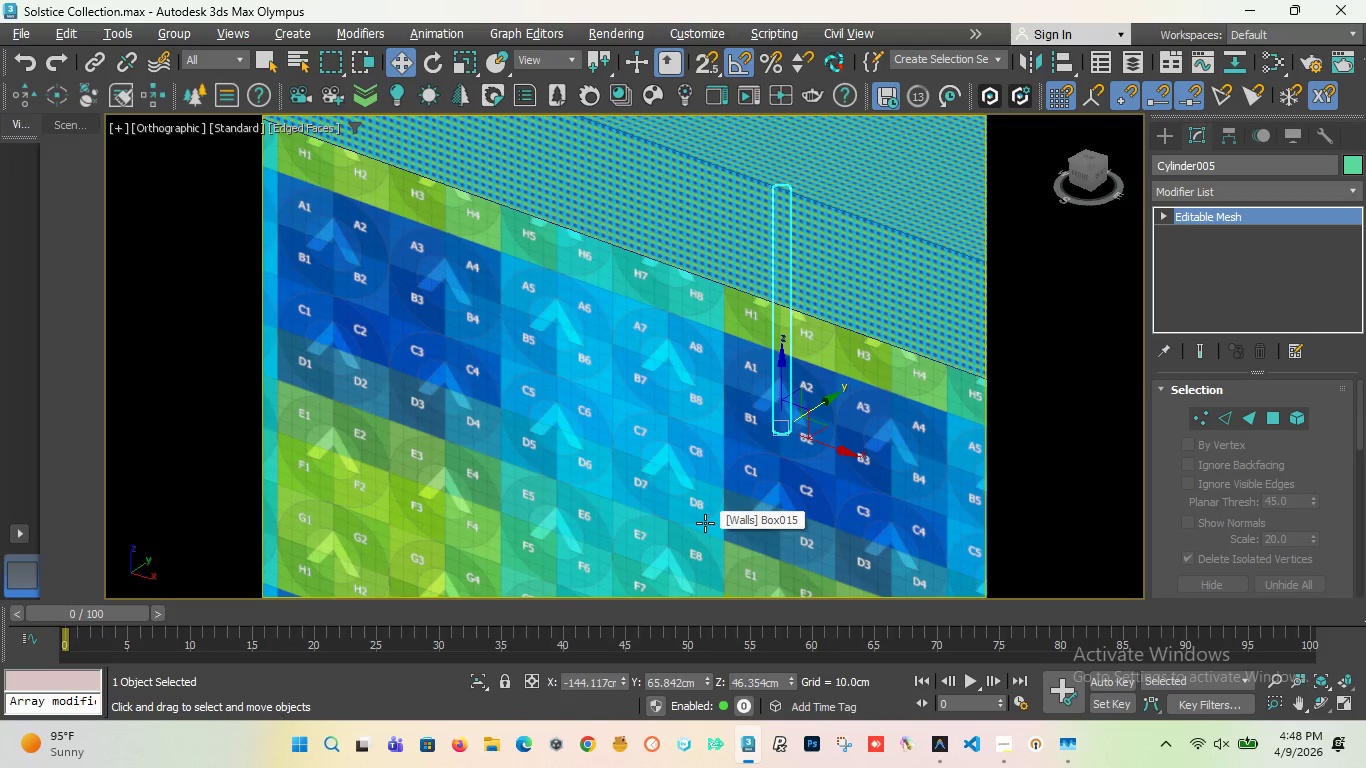 
key(F4)
 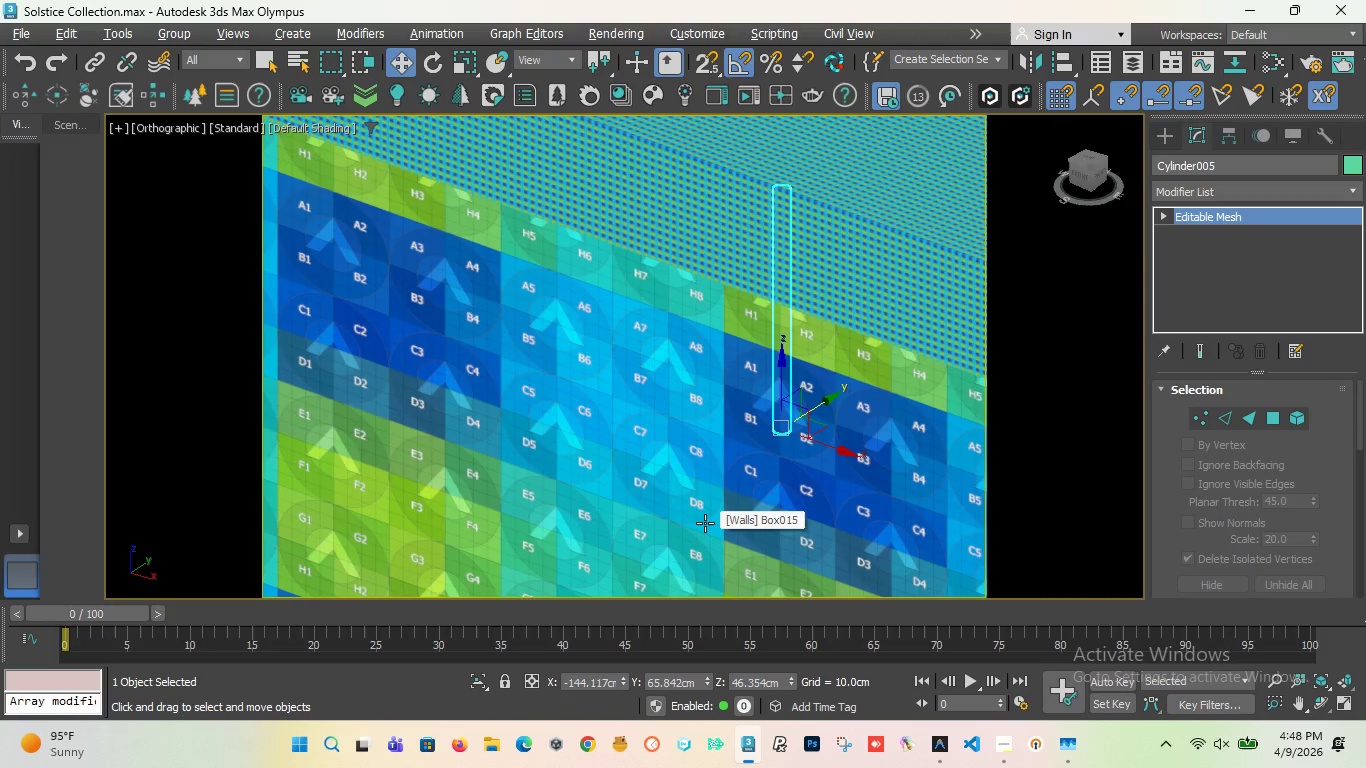 
key(F4)
 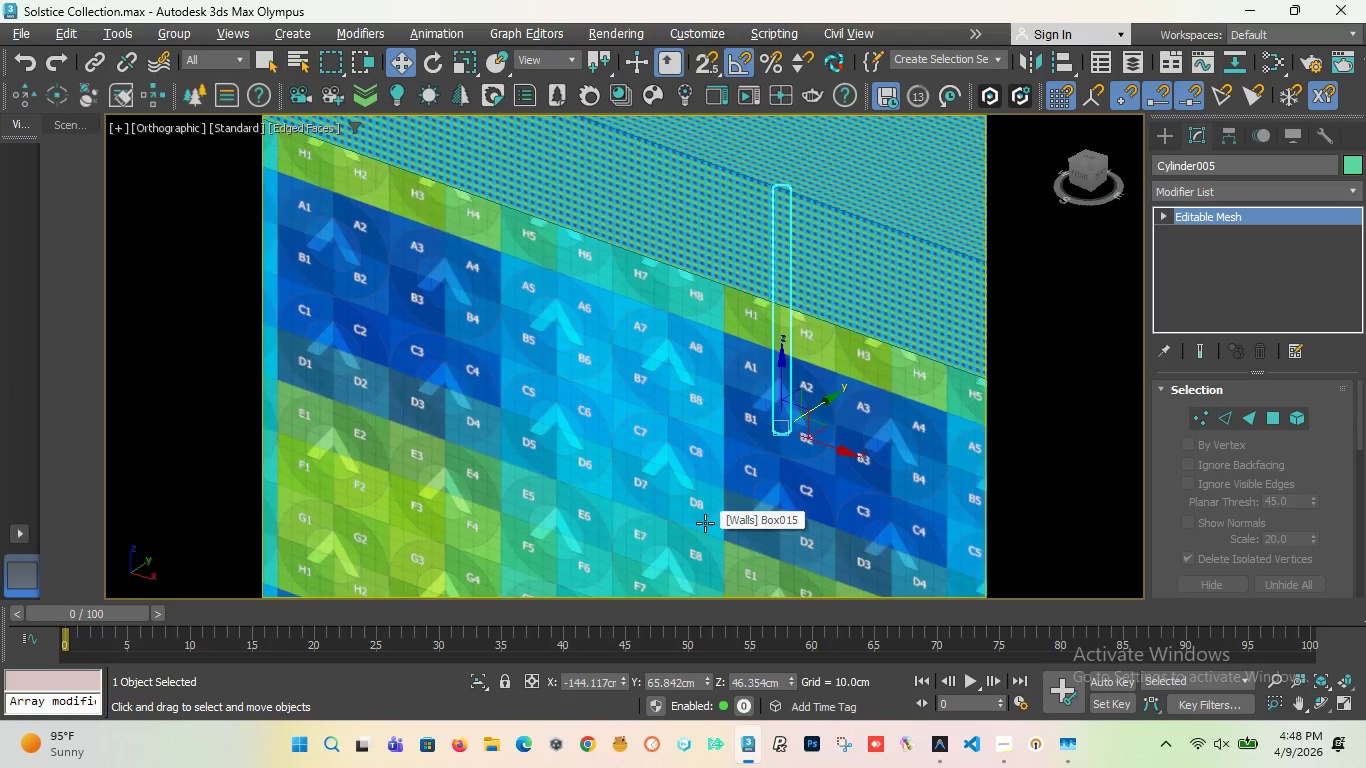 
key(F3)
 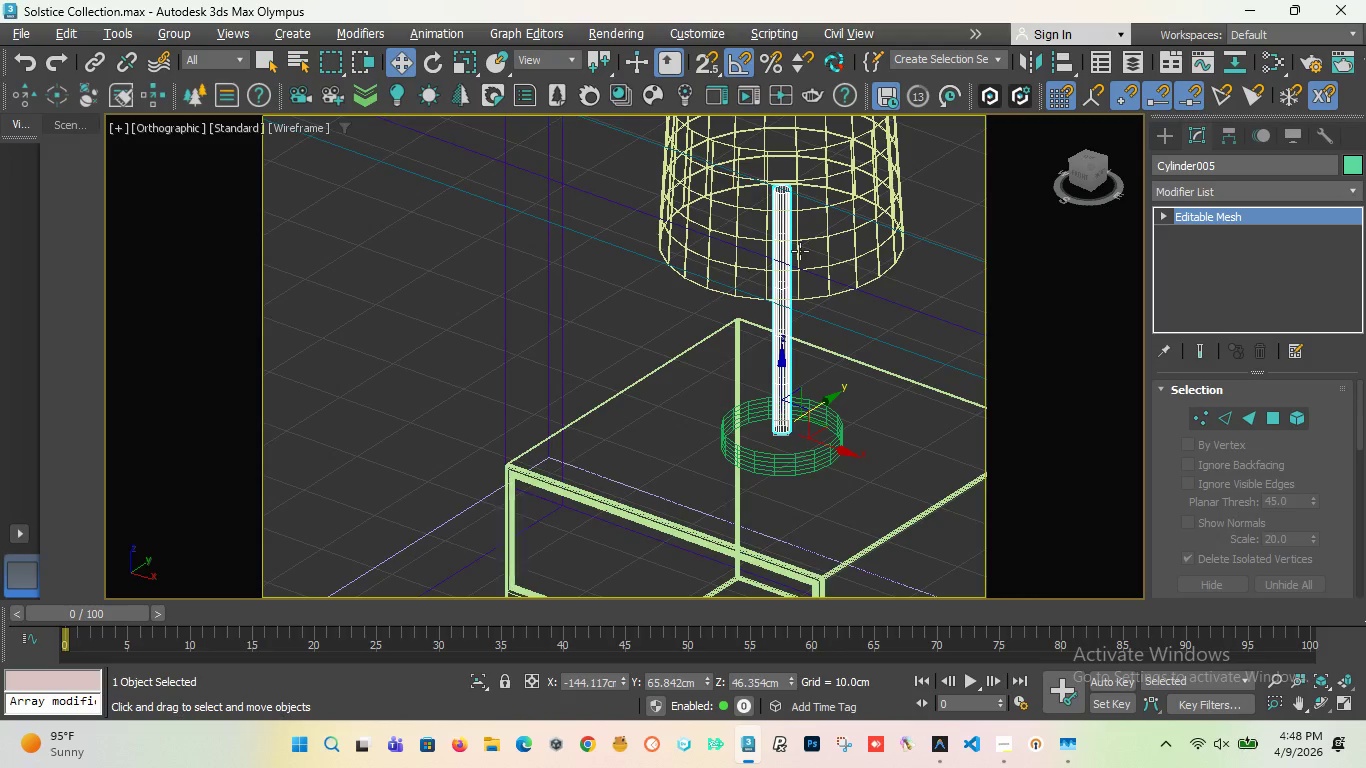 
hold_key(key=ControlLeft, duration=1.5)
left_click([810, 289])
 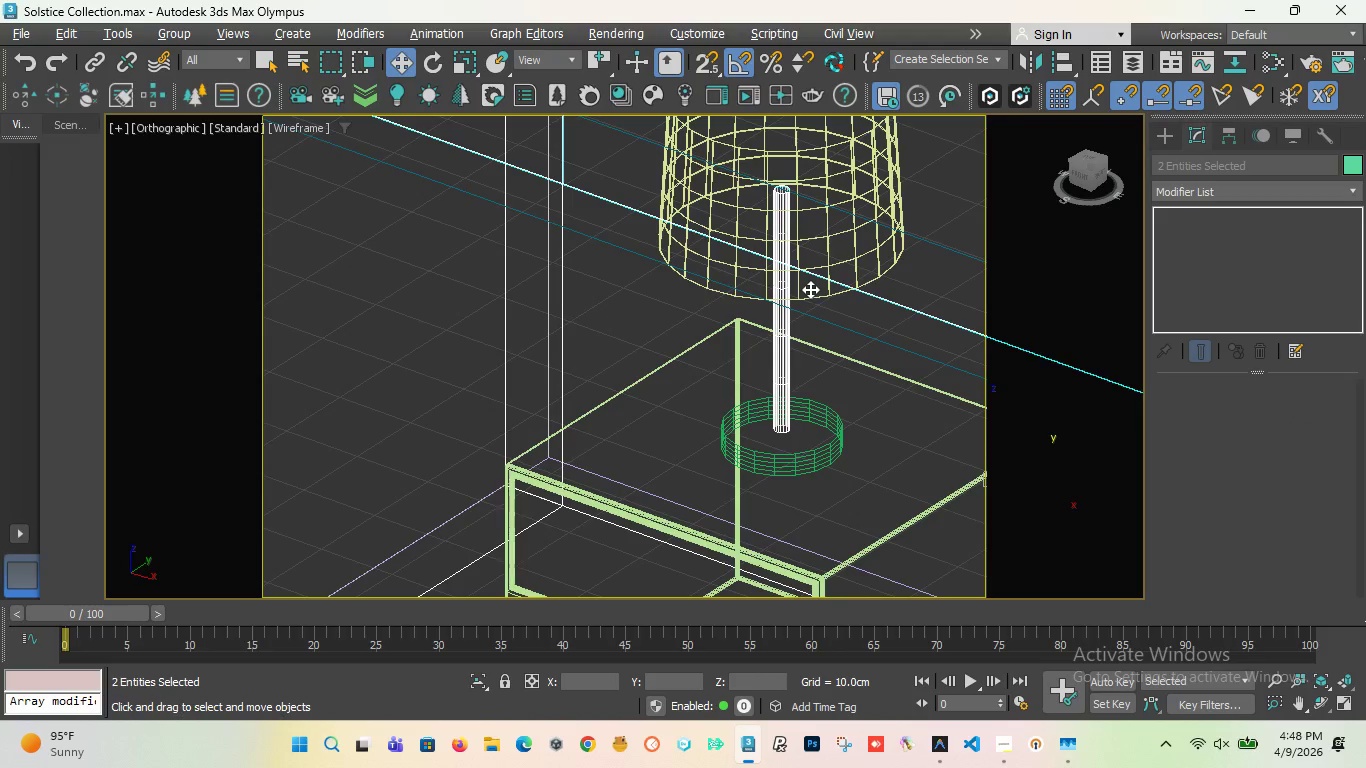 
key(Control+ControlLeft)
 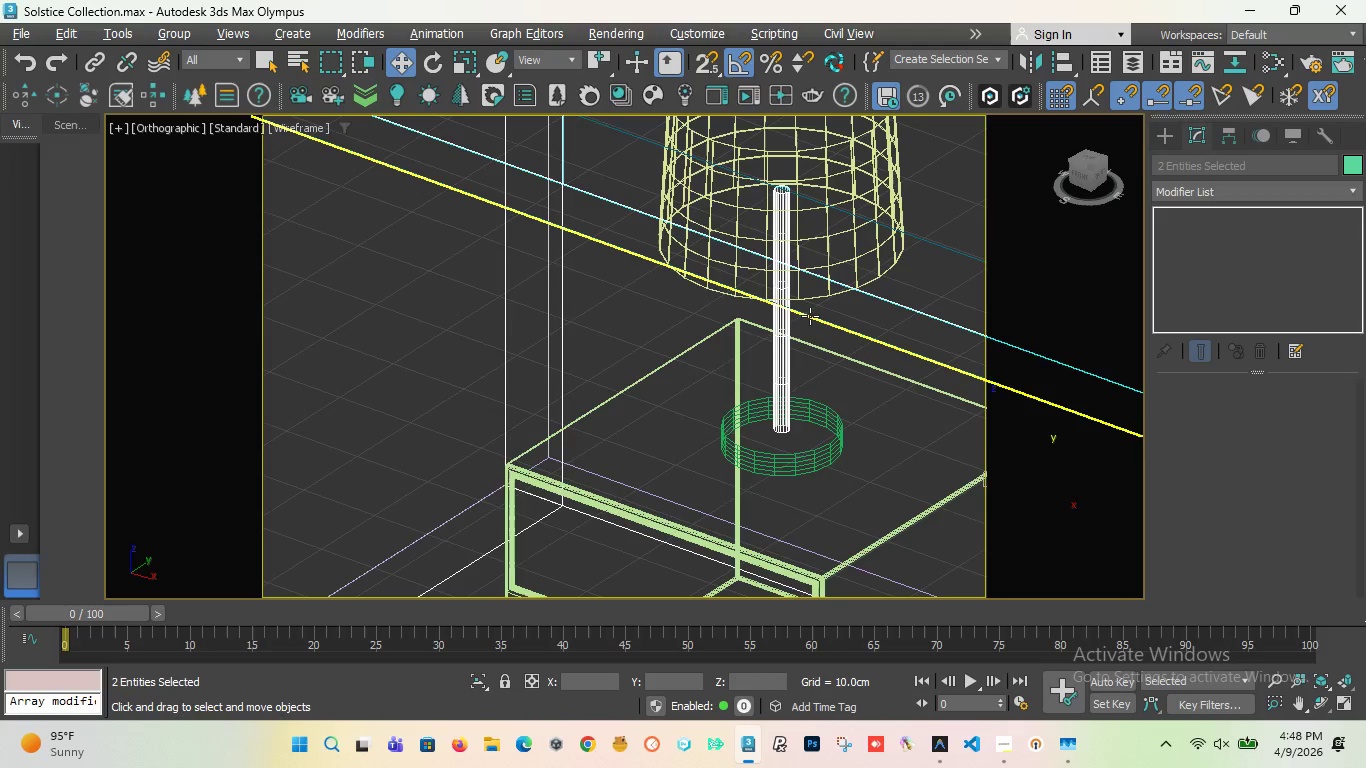 
key(Control+ControlLeft)
 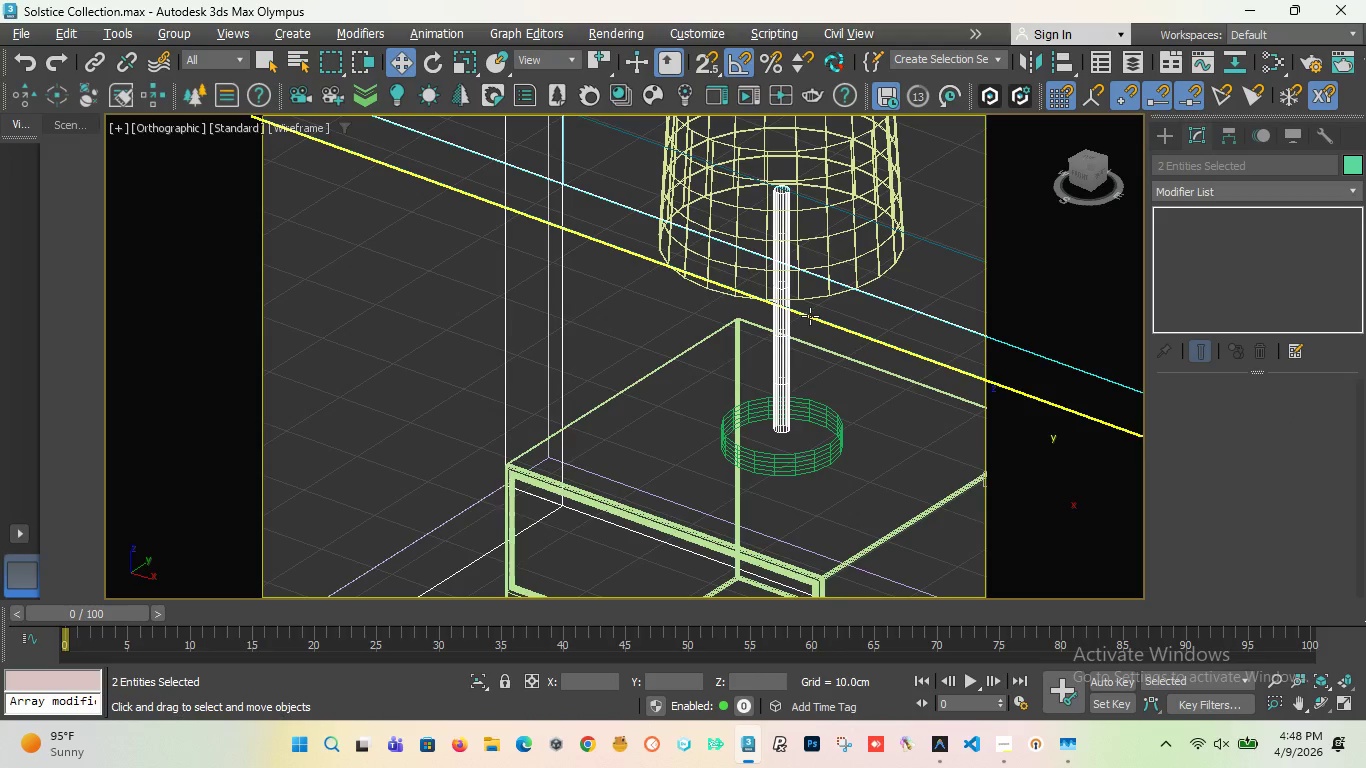 
key(Control+Z)
 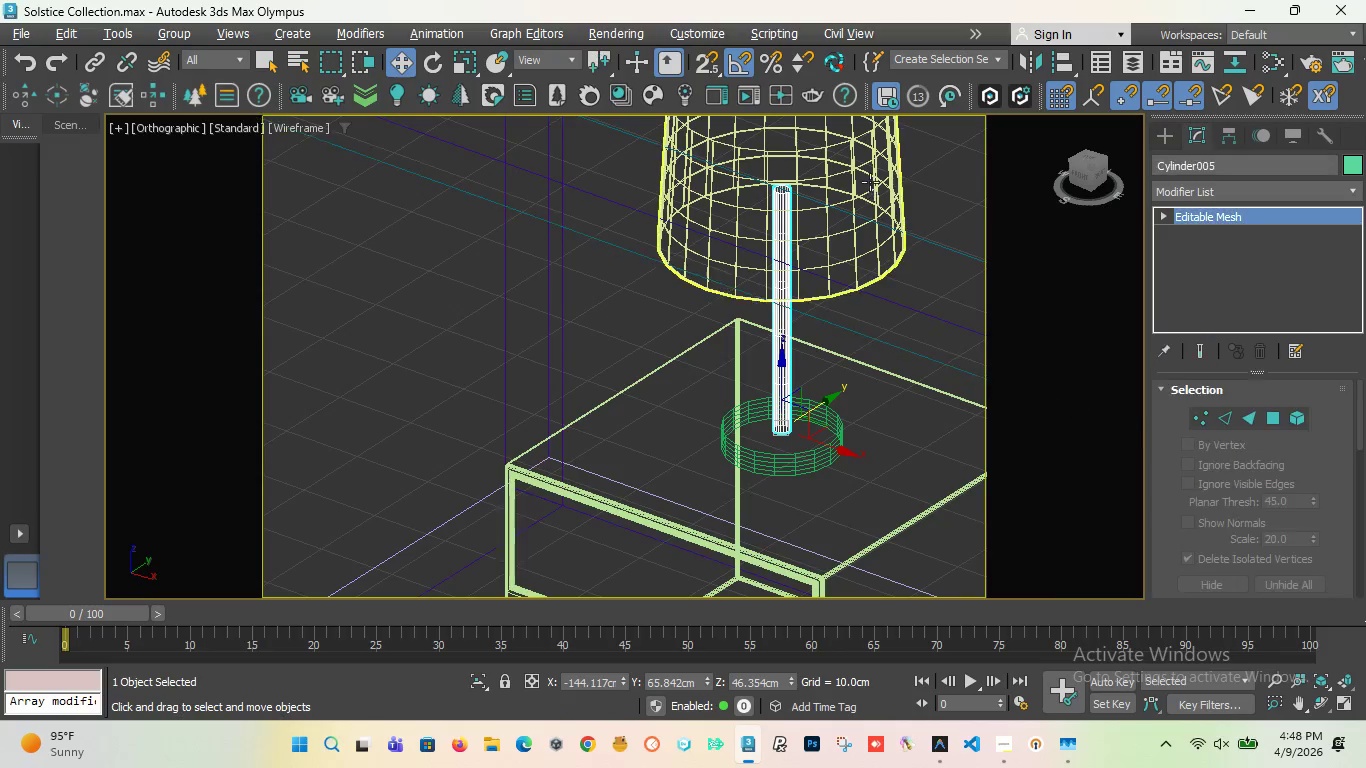 
hold_key(key=ControlLeft, duration=1.05)
left_click([870, 182])
 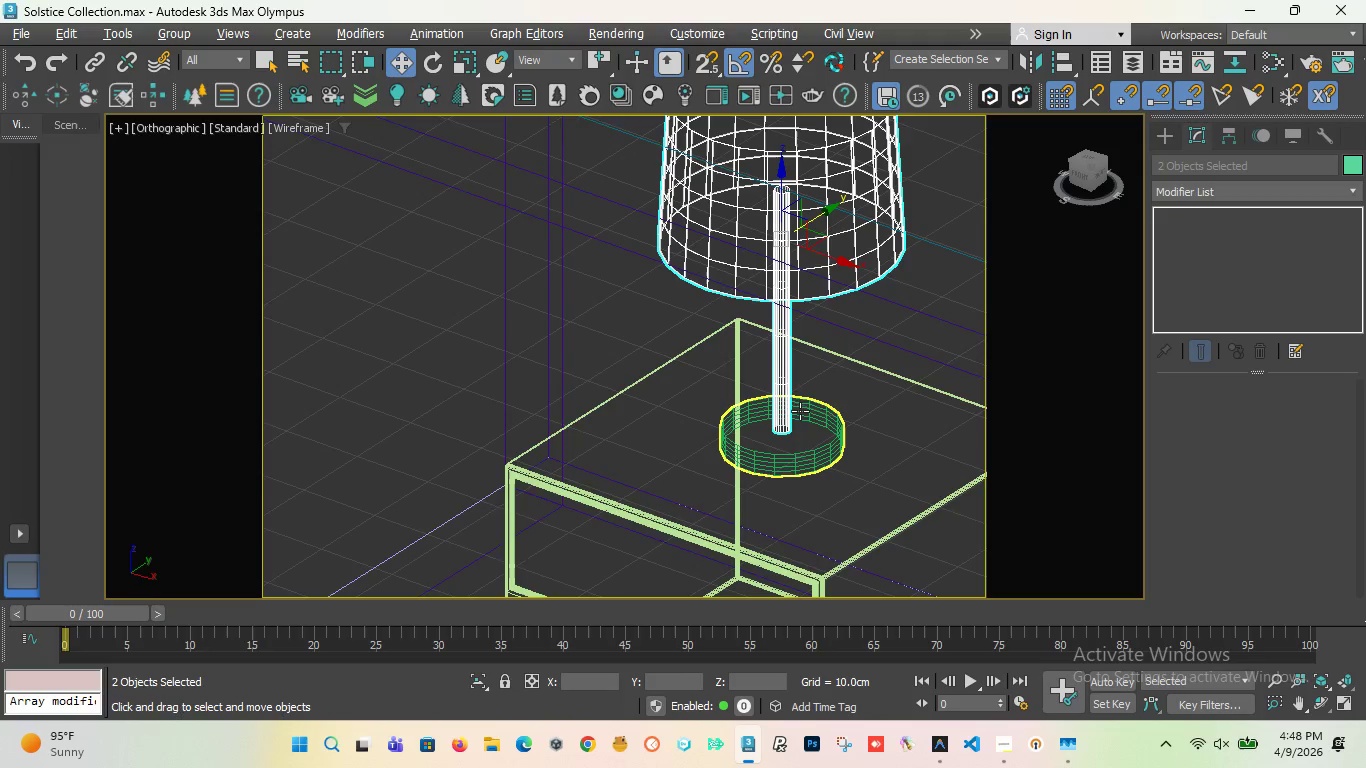 
hold_key(key=ControlLeft, duration=1.53)
left_click([793, 470])
 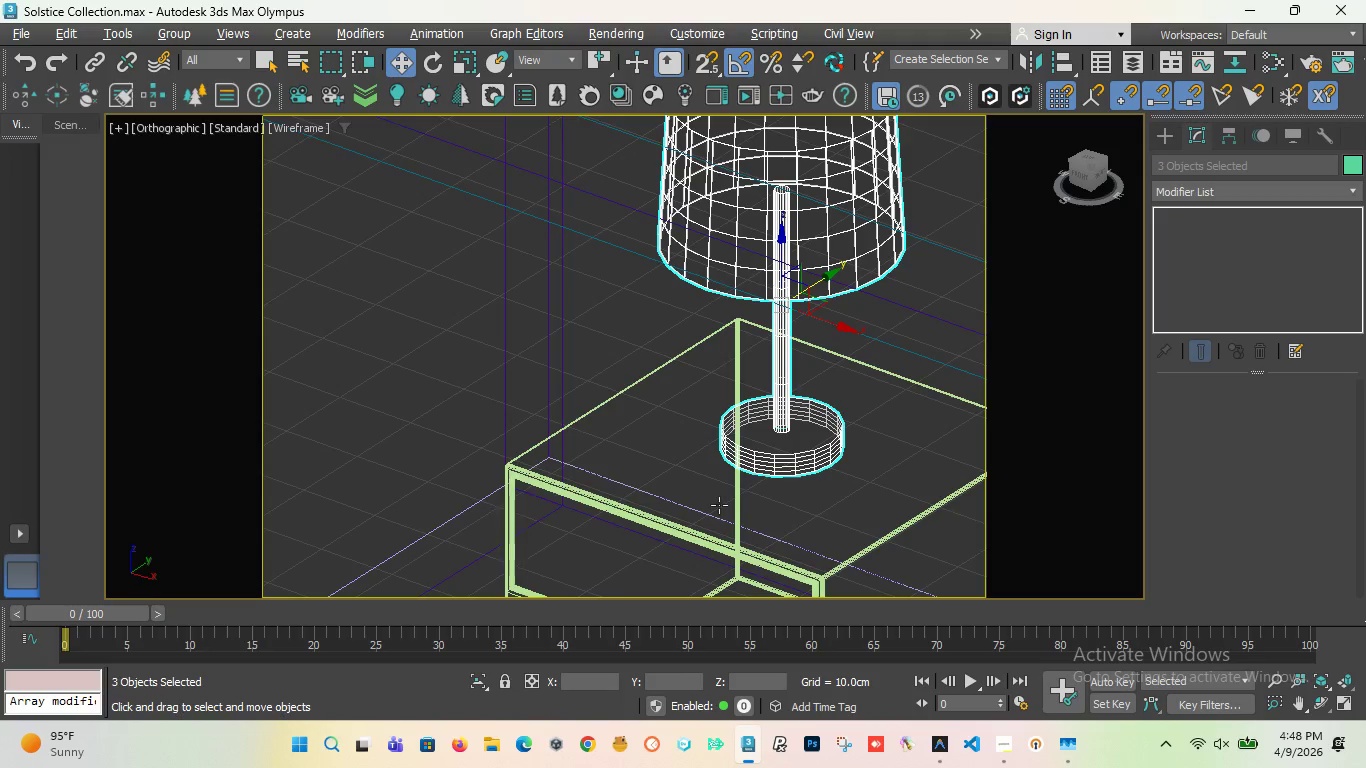 
hold_key(key=ControlLeft, duration=1.53)
left_click([592, 404])
 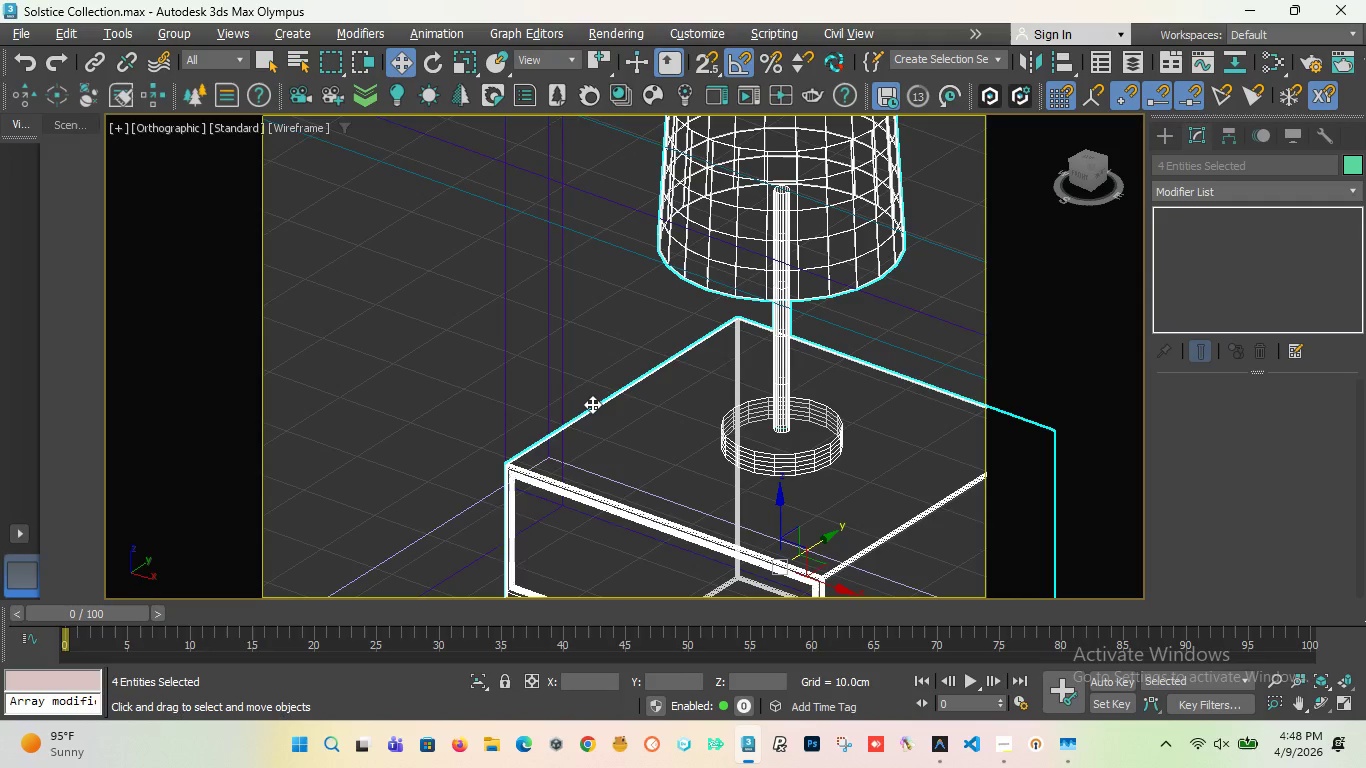 
hold_key(key=ControlLeft, duration=0.48)
 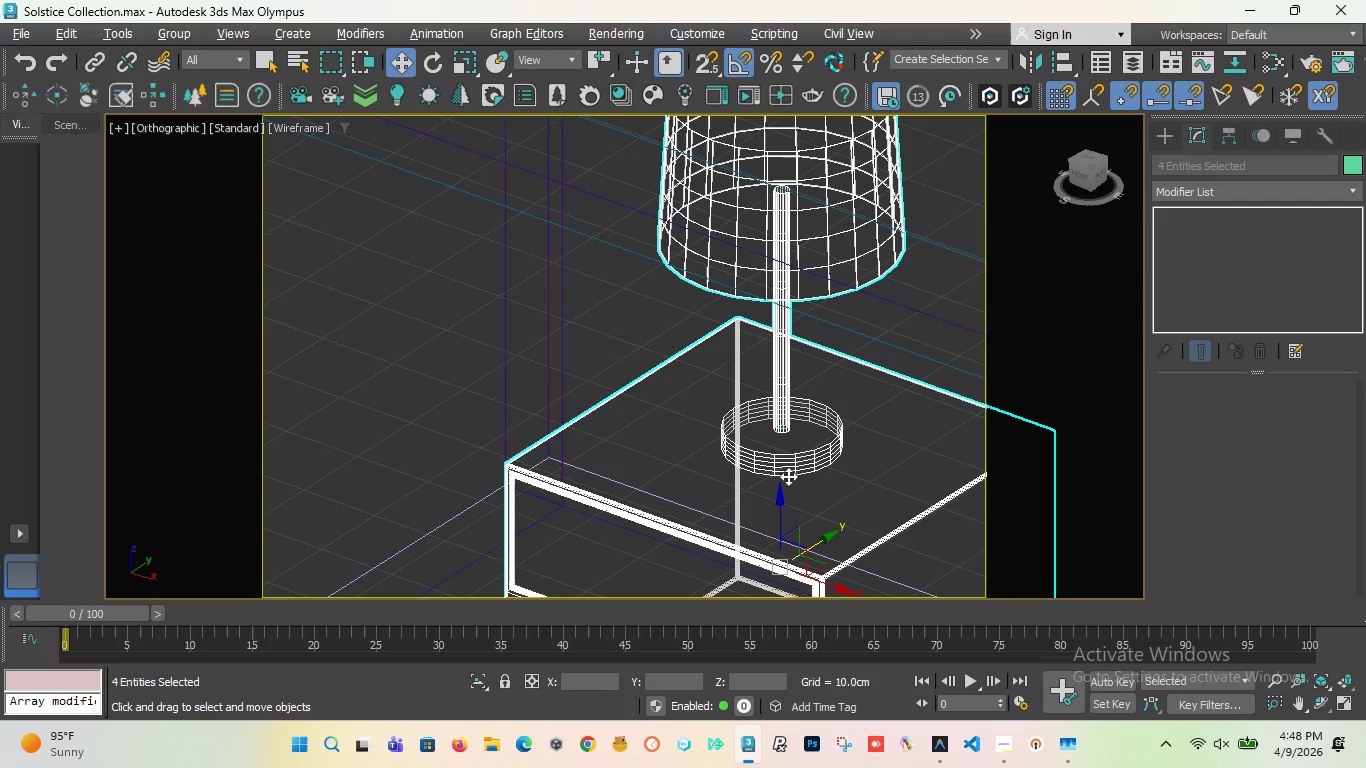 
key(Alt+Q)
 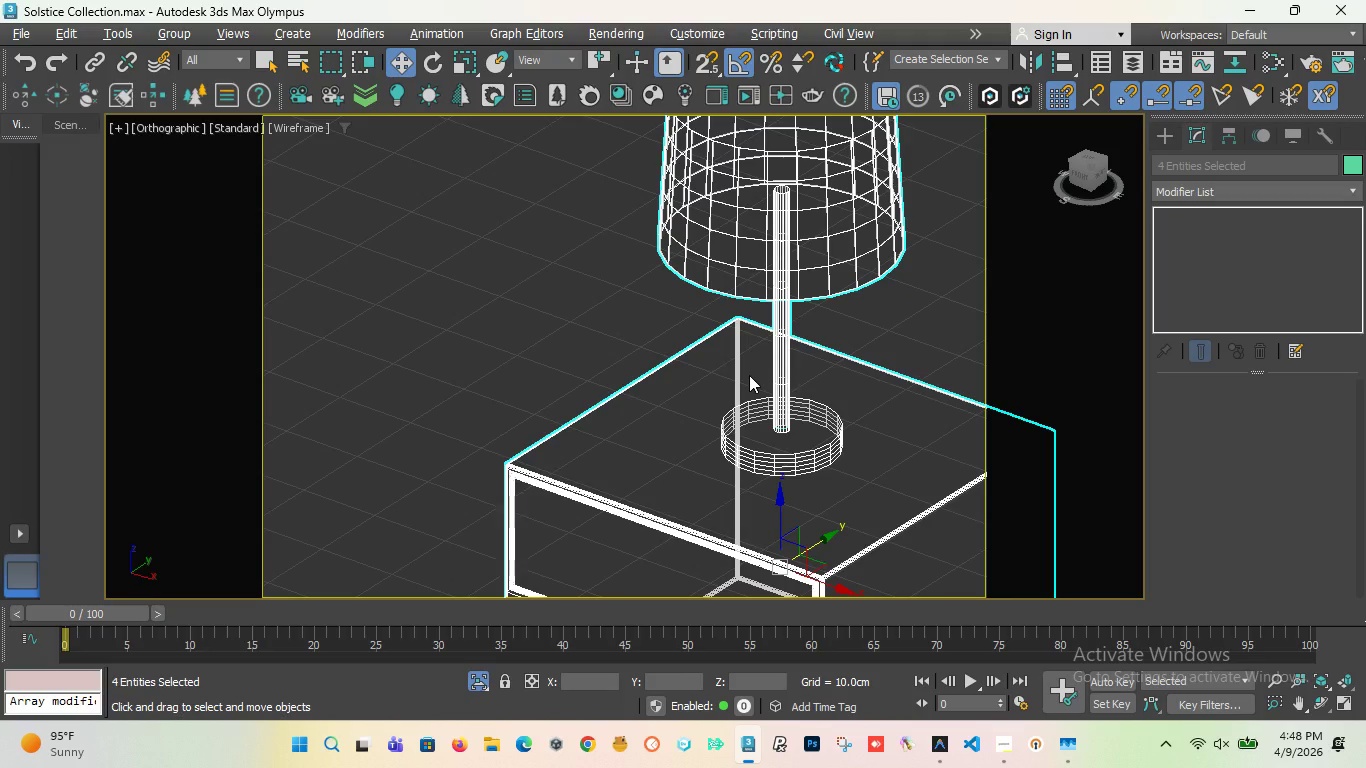 
key(F3)
 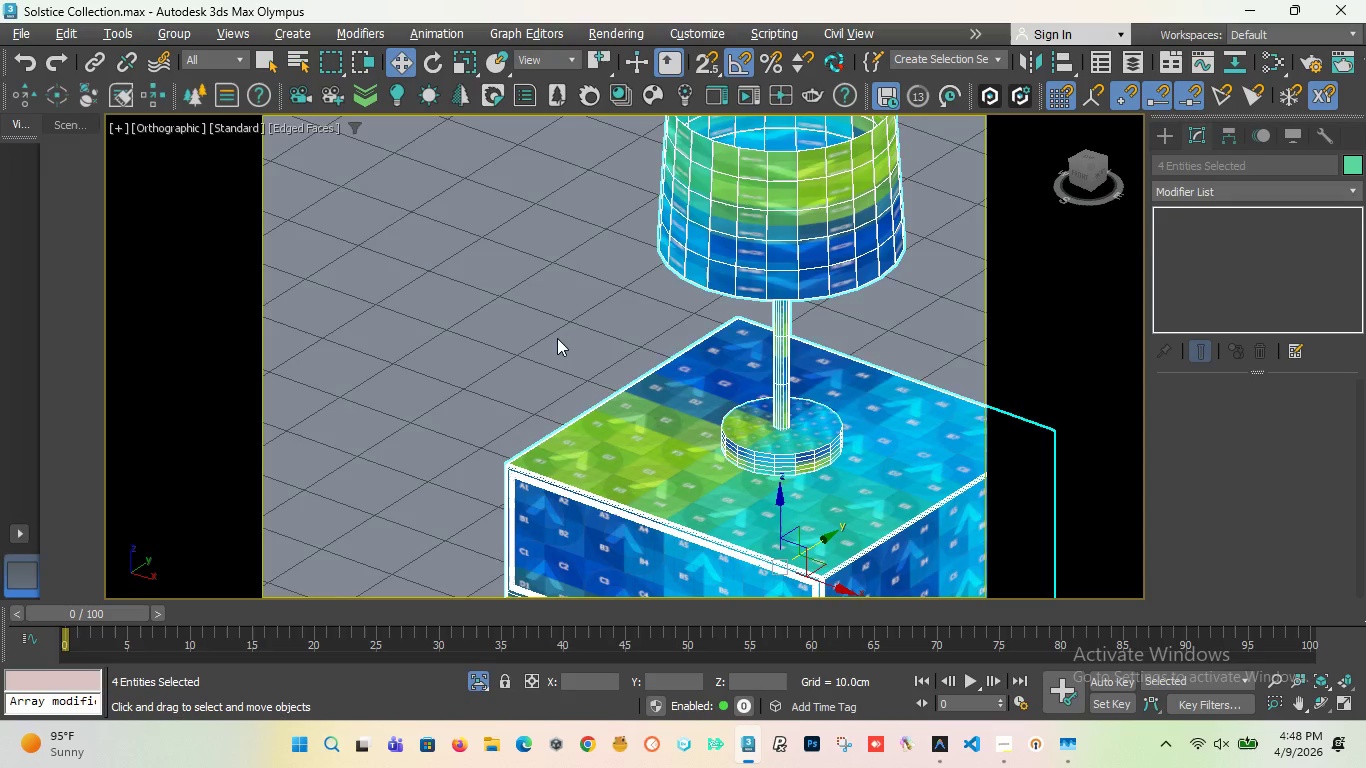 
left_click([557, 336])
 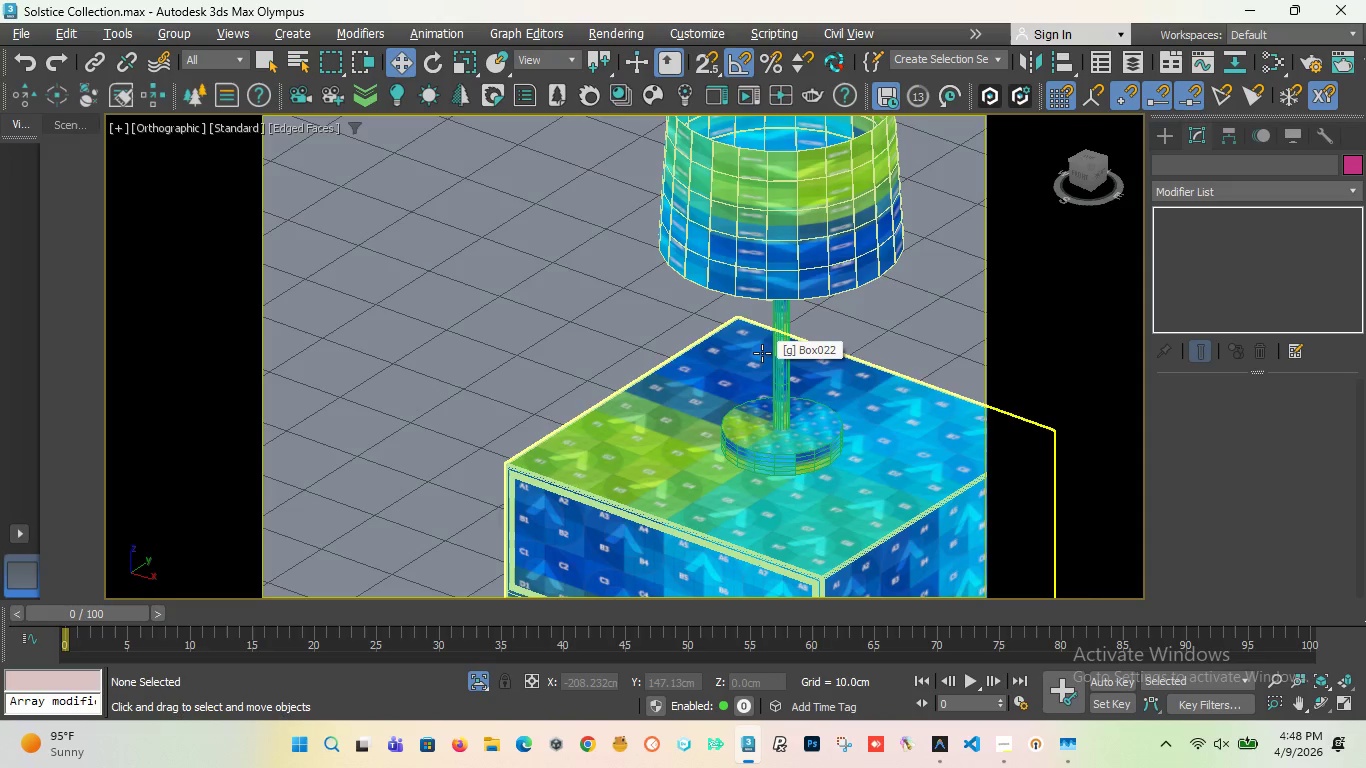 
left_click_drag(start_coordinate=[1076, 172], to_coordinate=[1121, 162])
 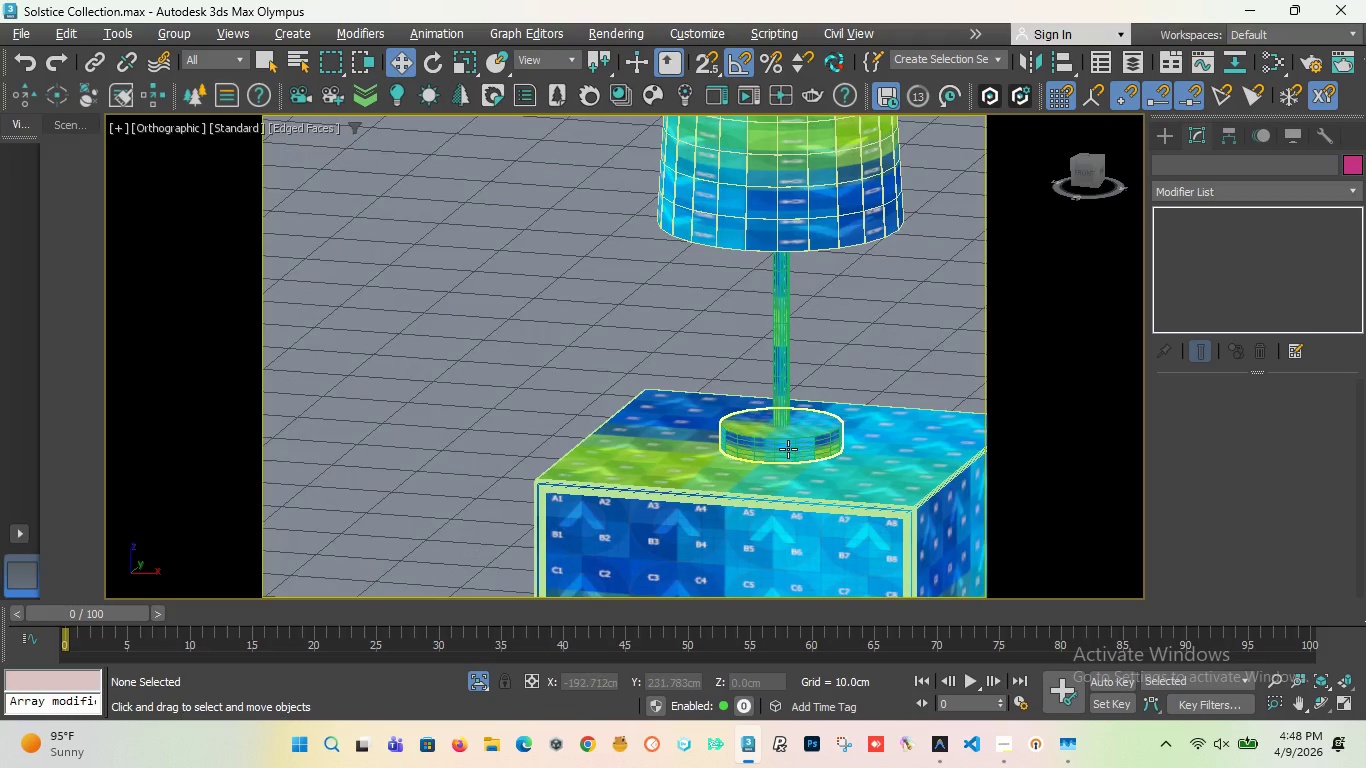 
left_click([788, 449])
 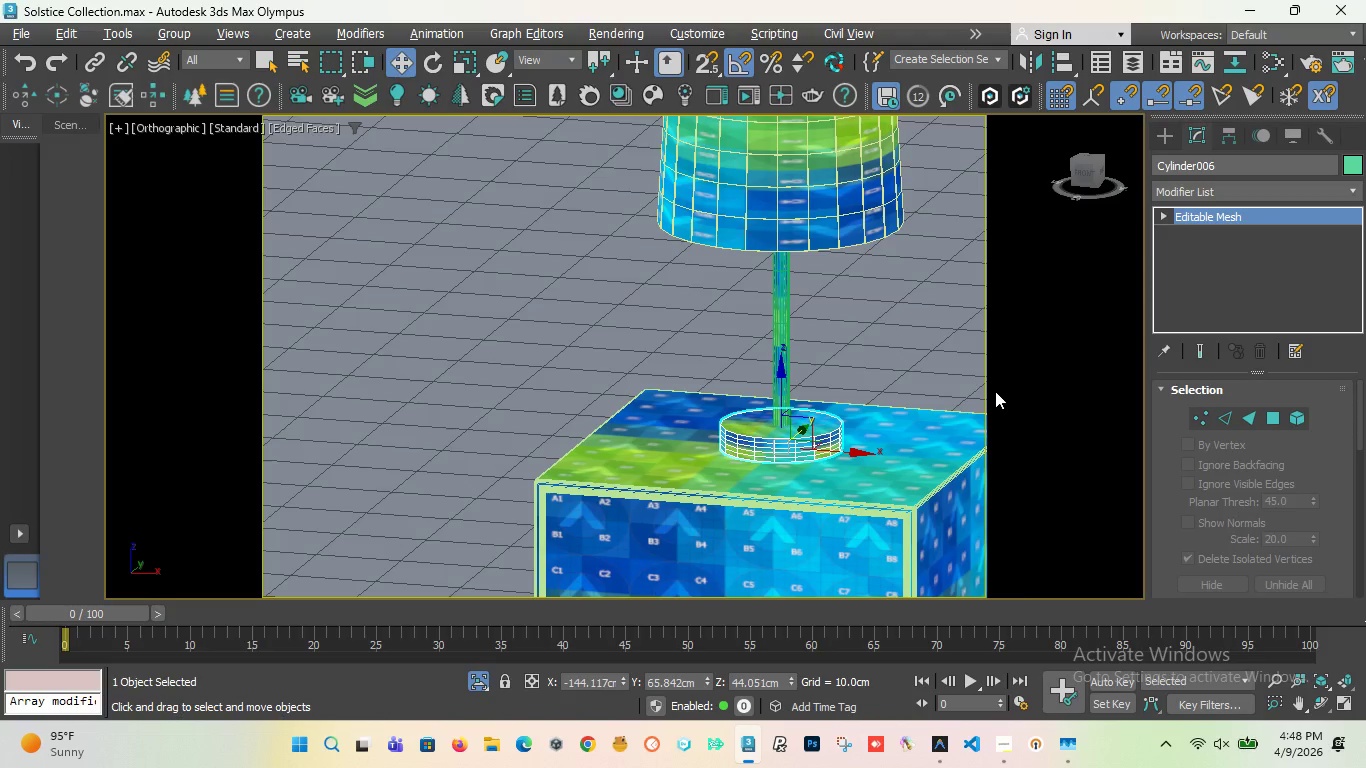 
wait(18.86)
 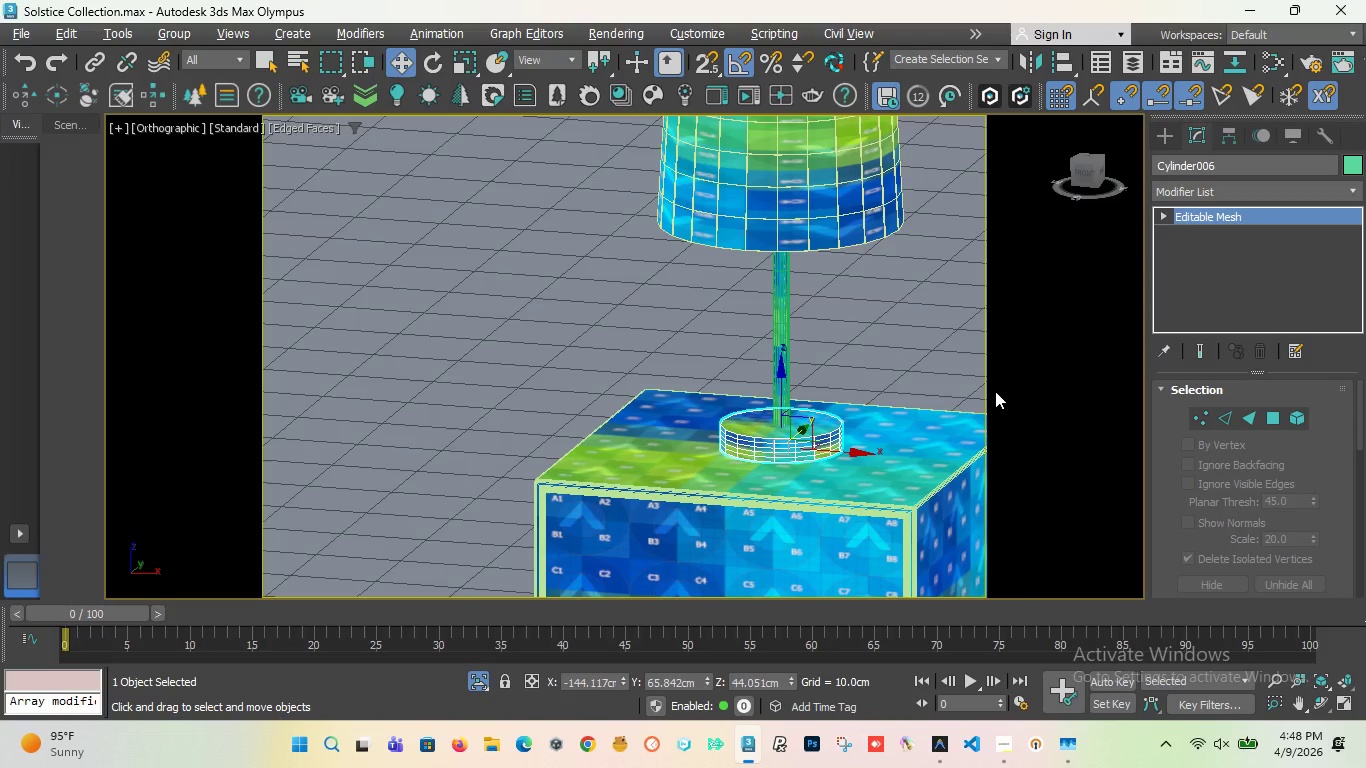 
scroll: coordinate [612, 370], scroll_direction: down, amount: 3.0
 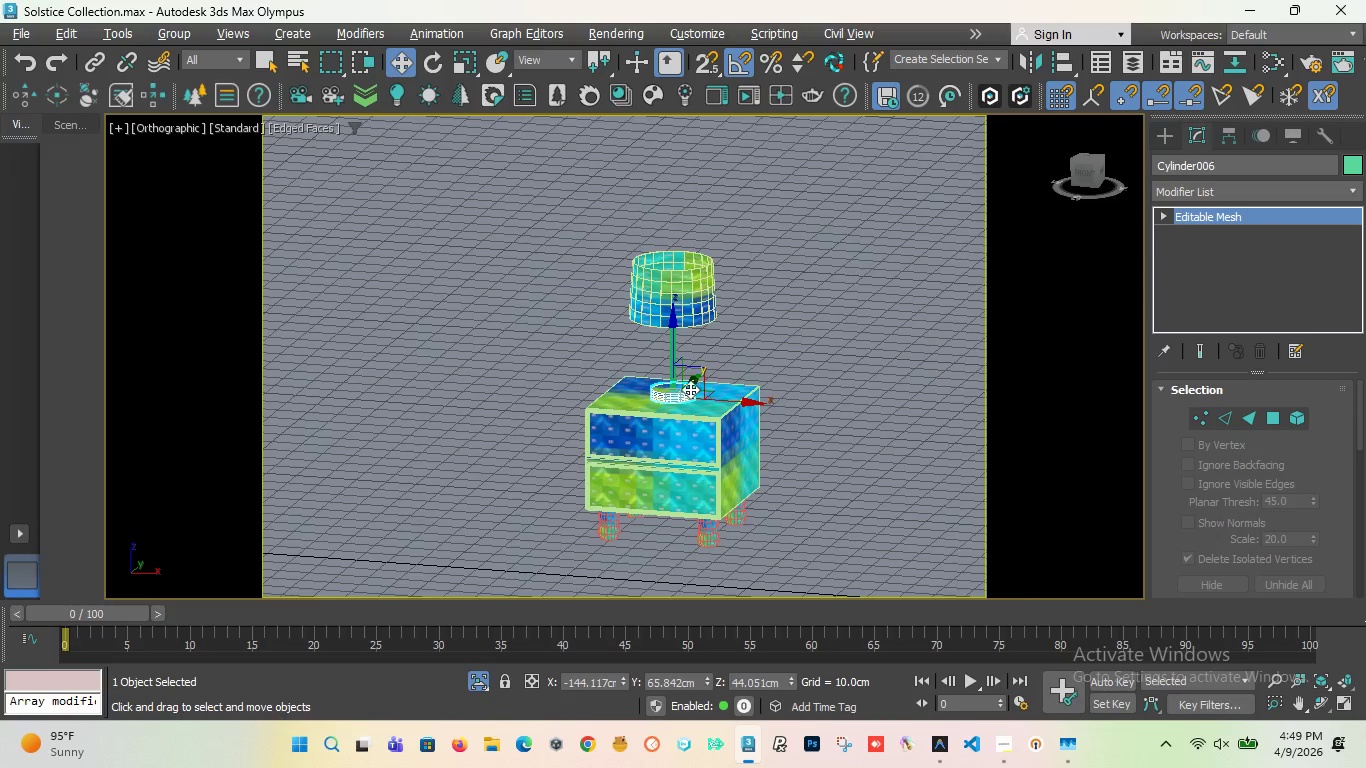 
scroll: coordinate [690, 389], scroll_direction: up, amount: 1.0
 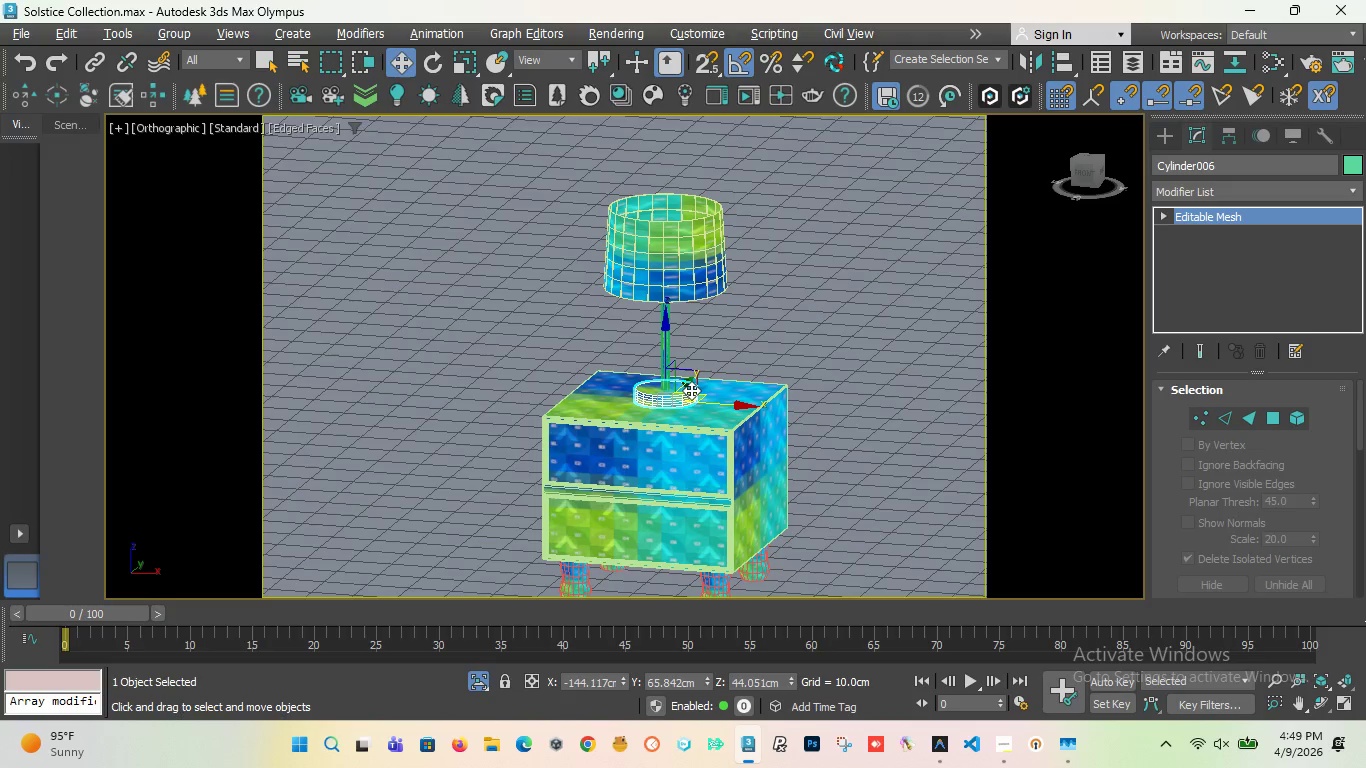 
key(F)
 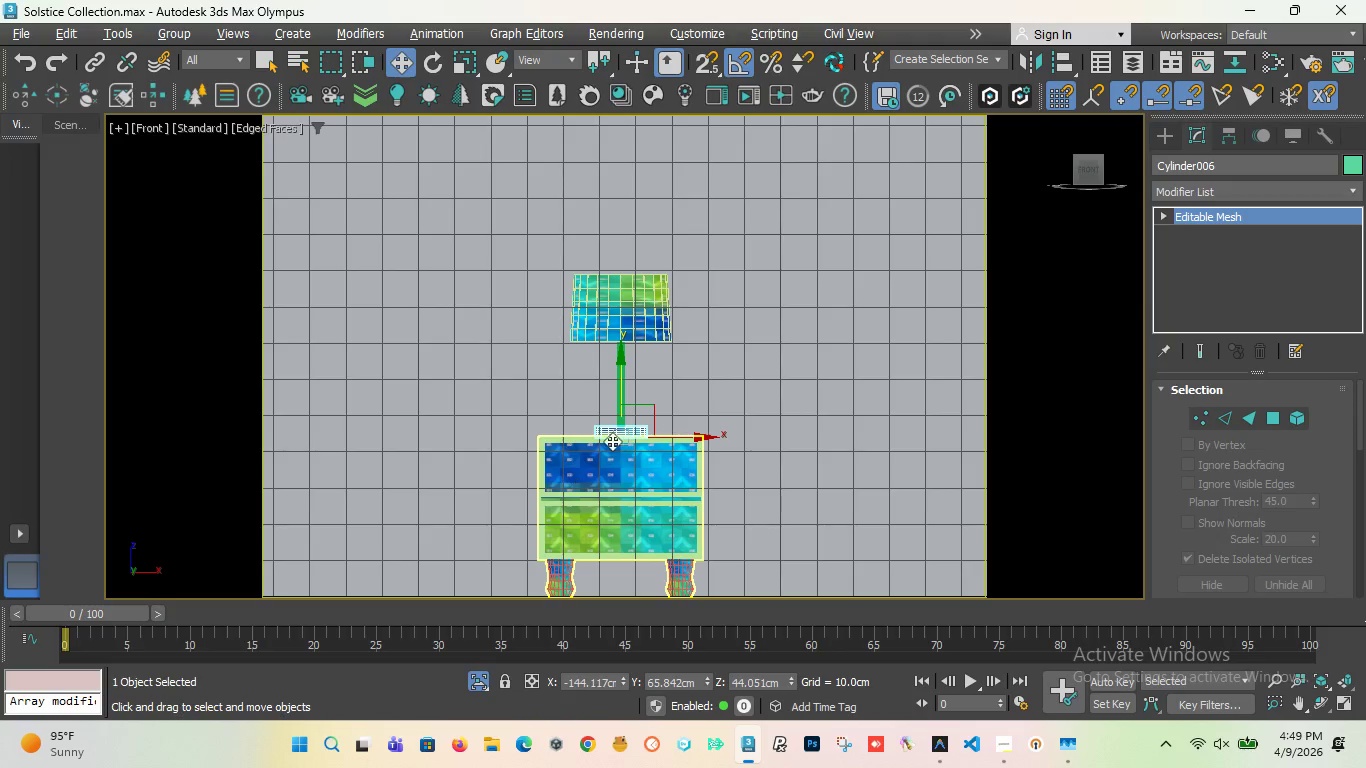 
scroll: coordinate [627, 422], scroll_direction: up, amount: 6.0
 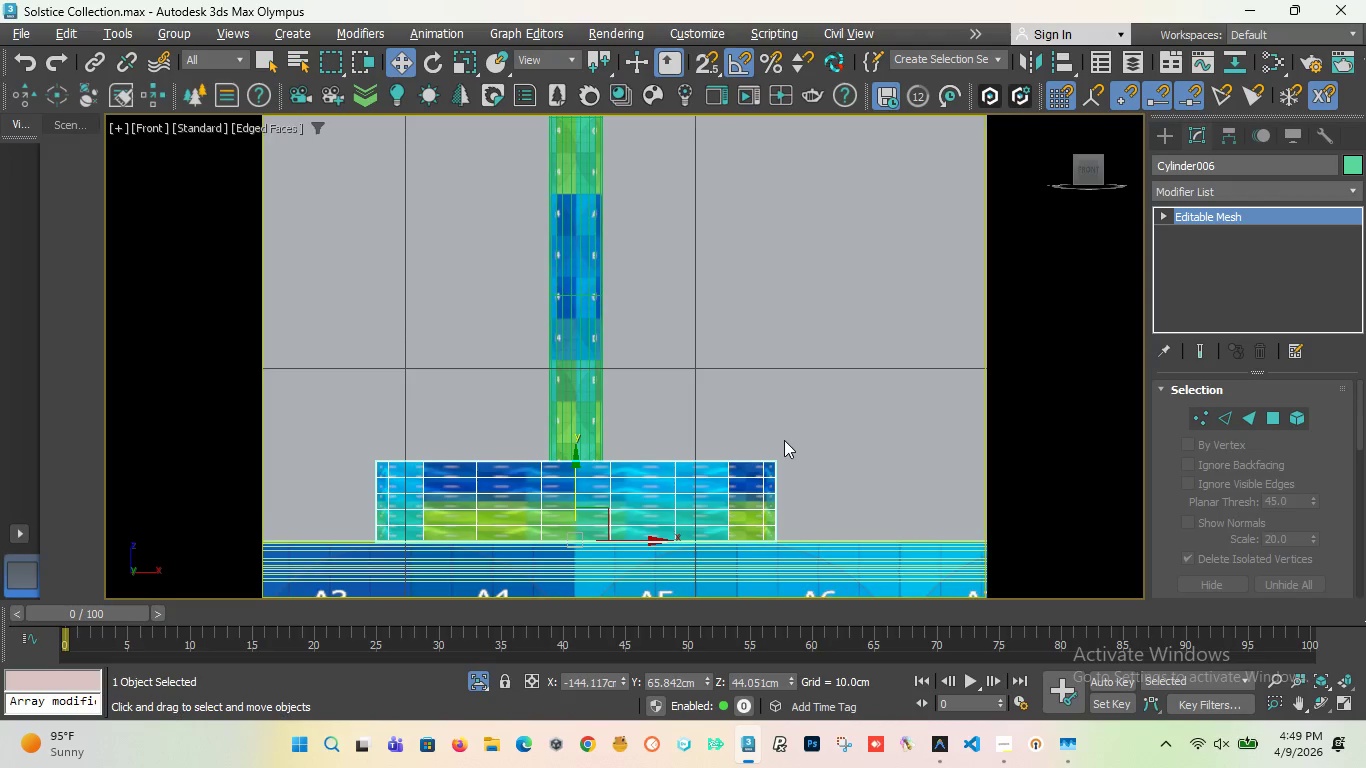 
left_click([1164, 217])
 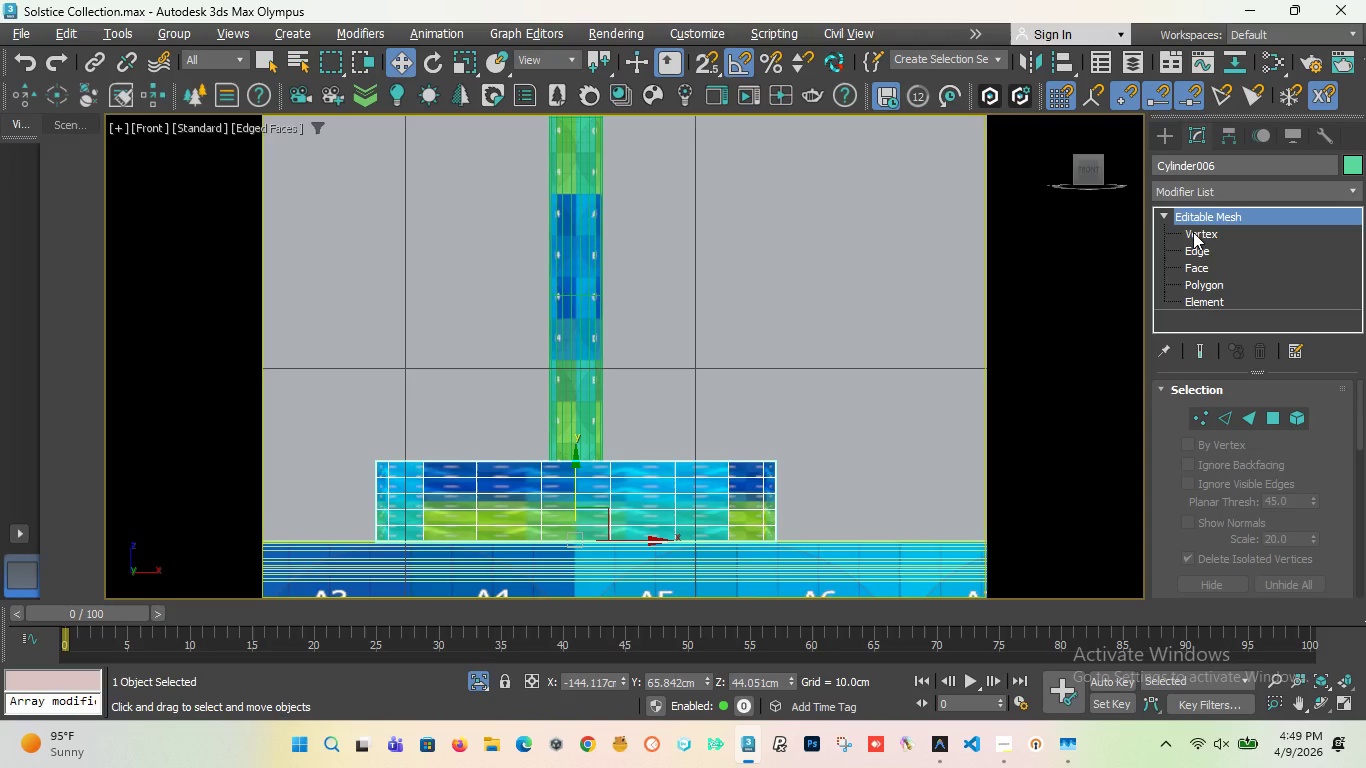 
left_click([1193, 232])
 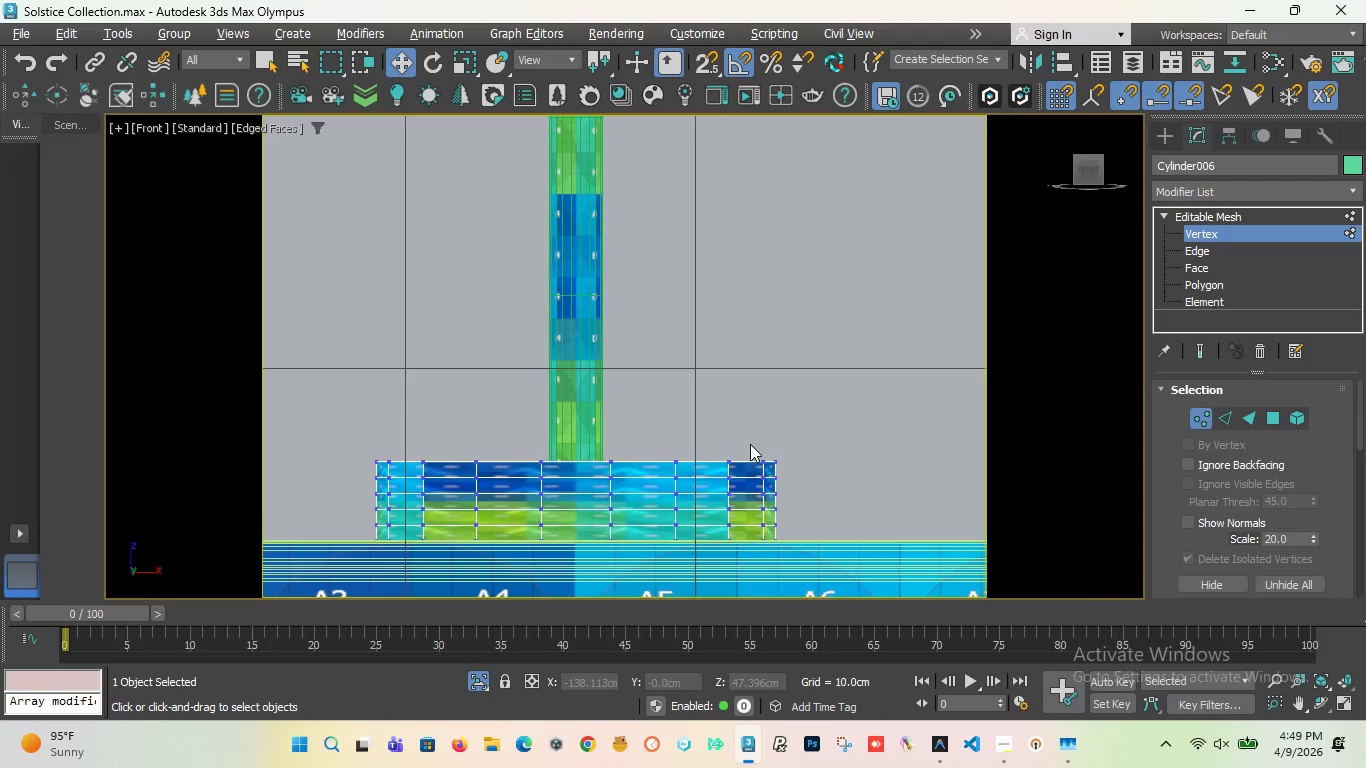 
left_click_drag(start_coordinate=[750, 444], to_coordinate=[788, 502])
 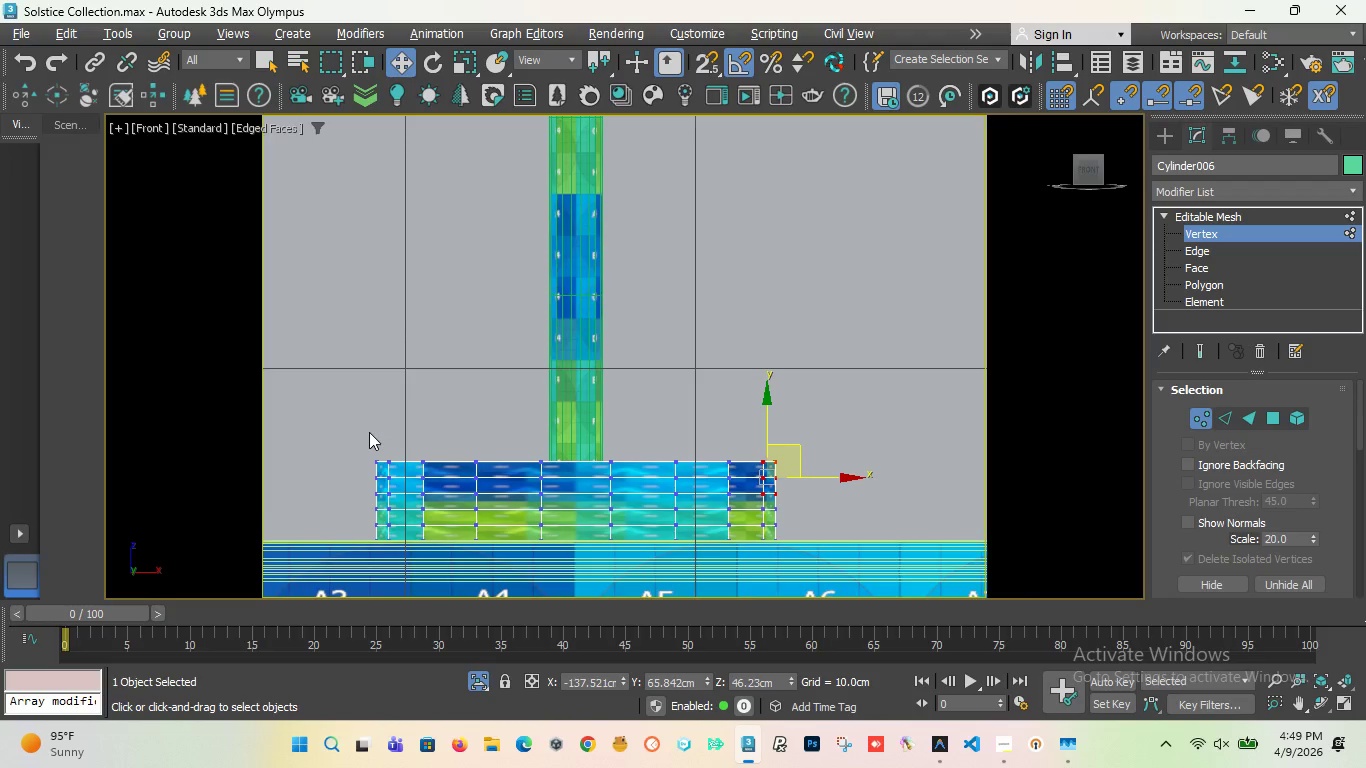 
hold_key(key=ControlLeft, duration=1.42)
 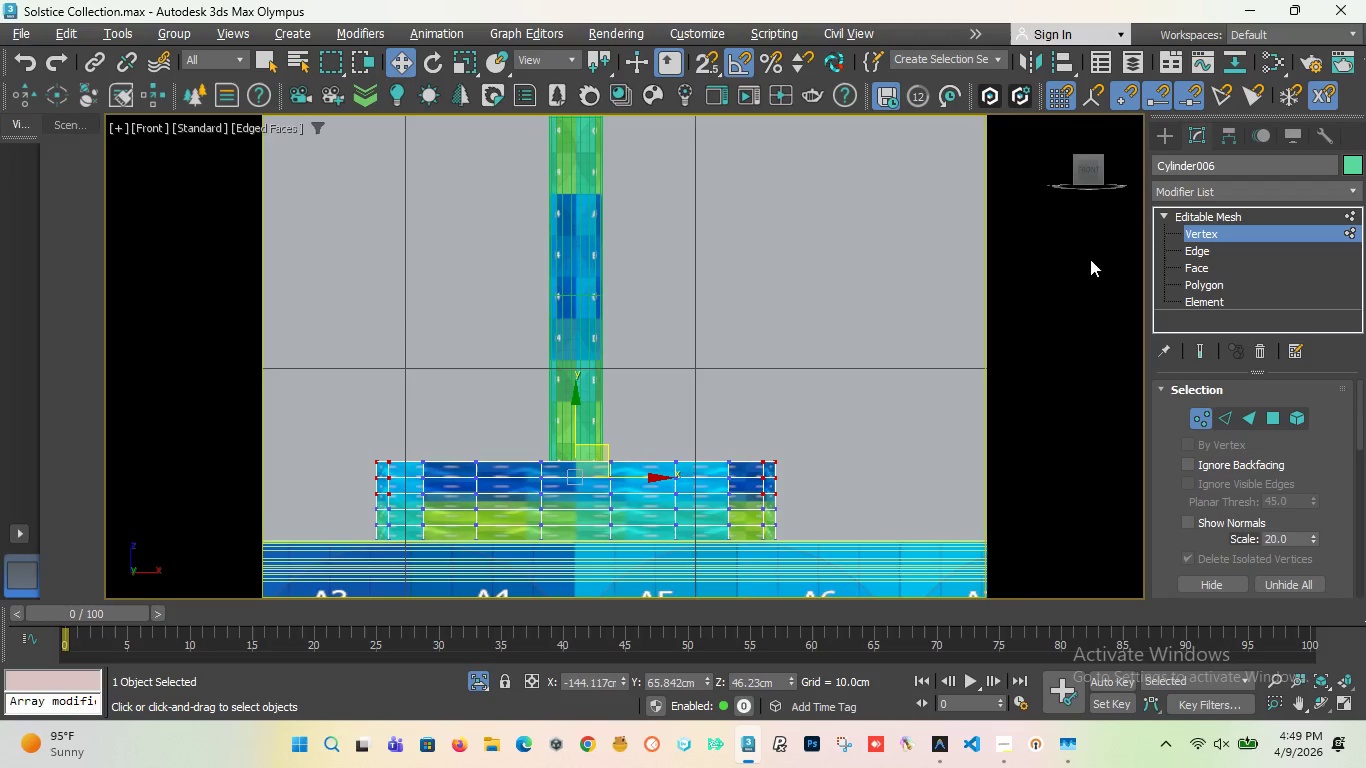 